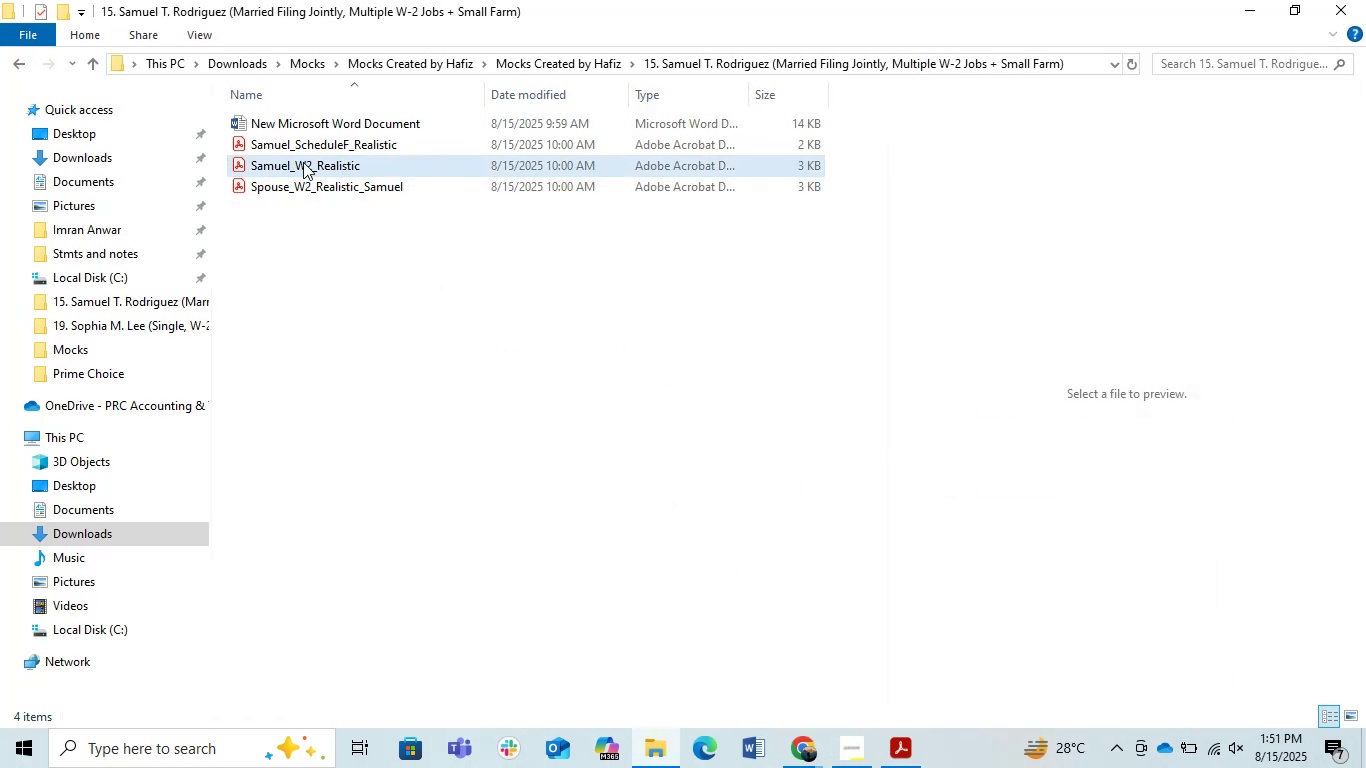 
double_click([303, 162])
 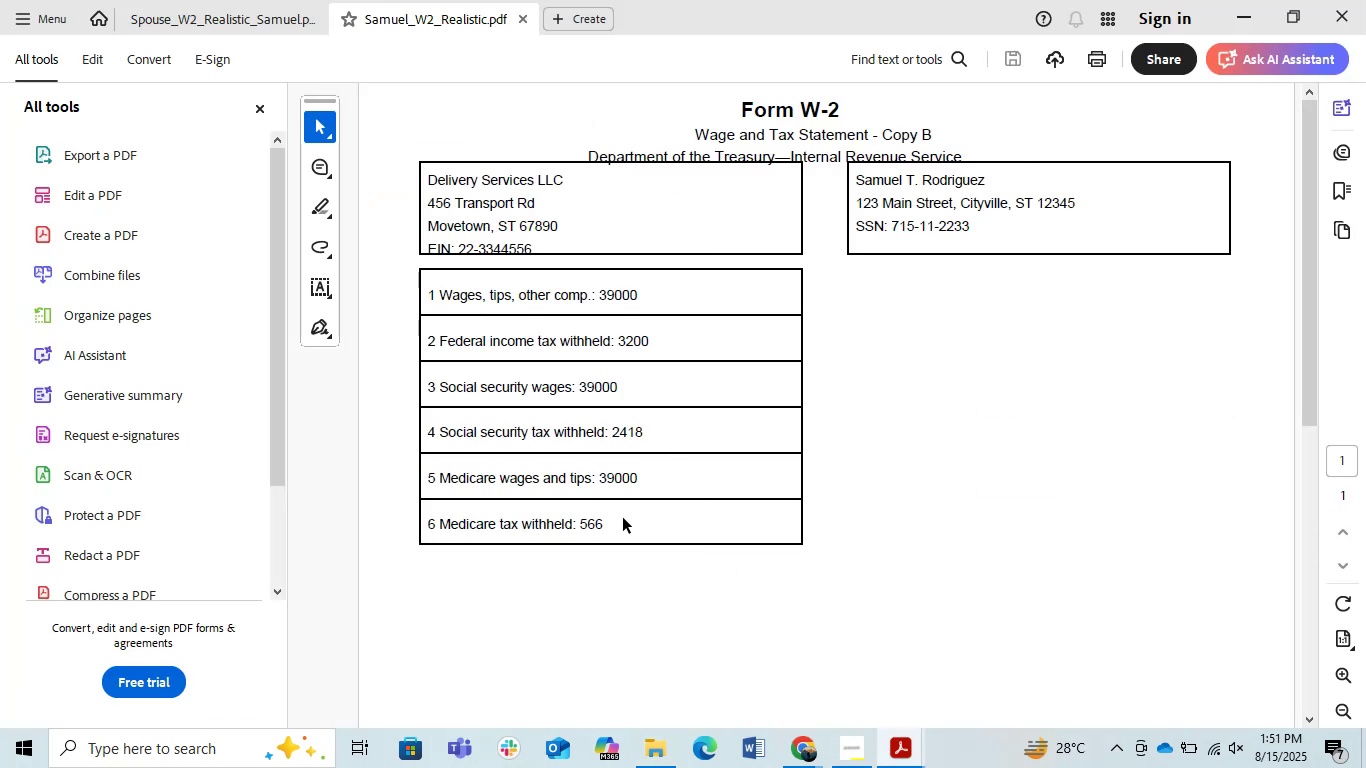 
left_click([1240, 10])
 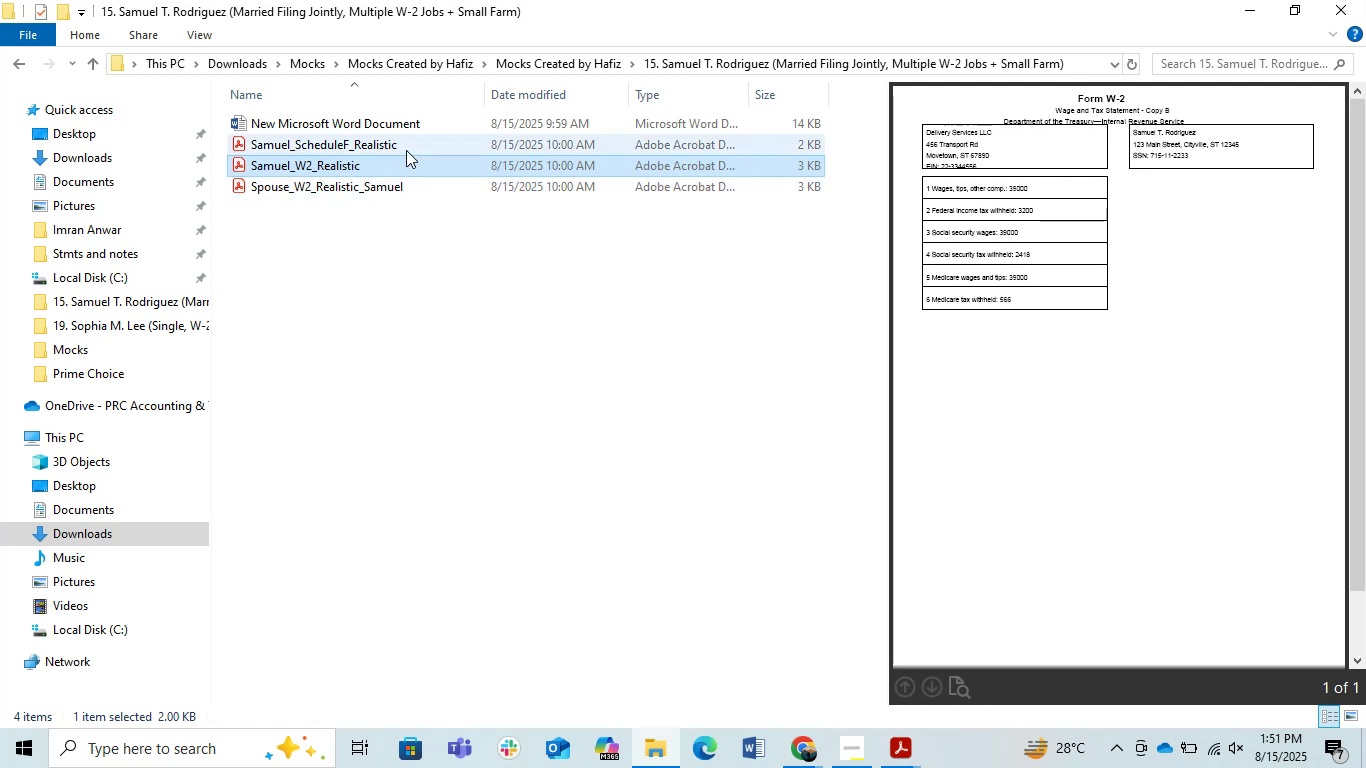 
double_click([406, 150])
 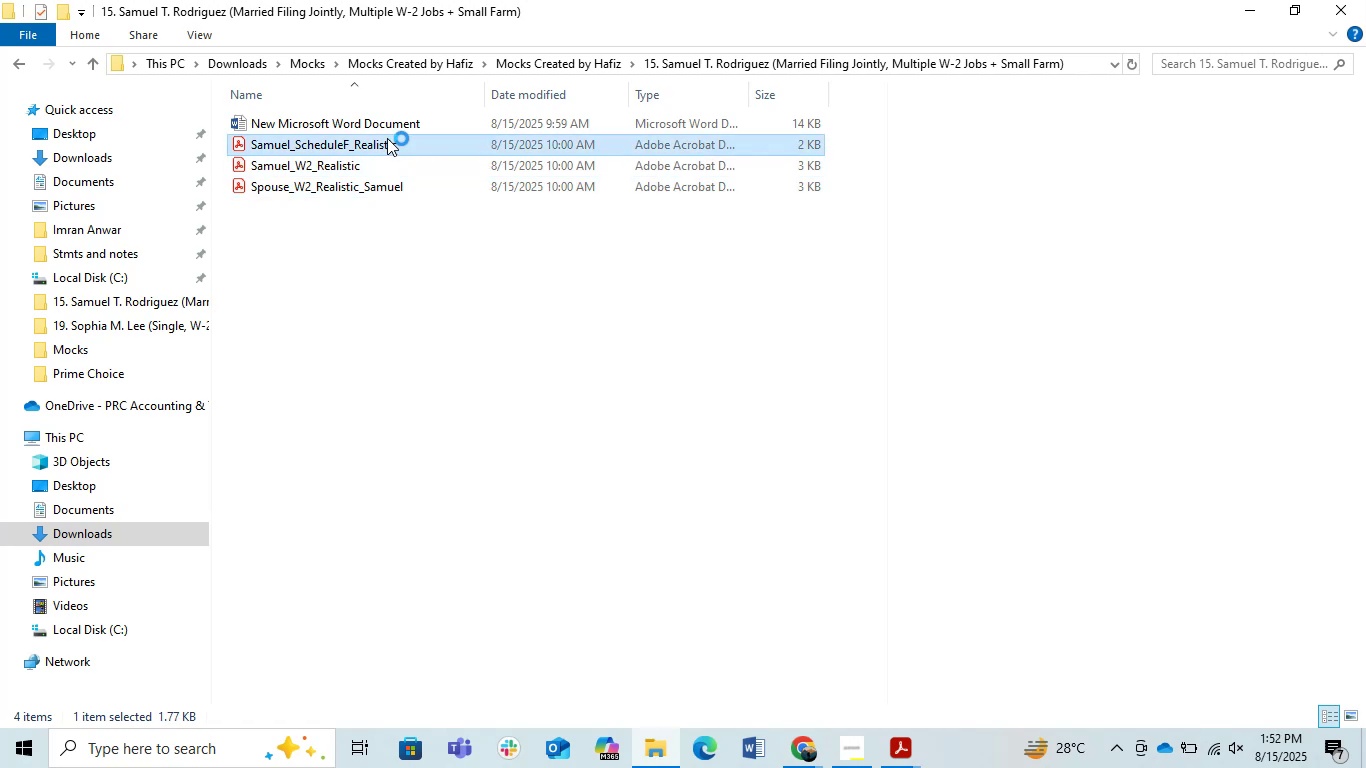 
double_click([387, 138])
 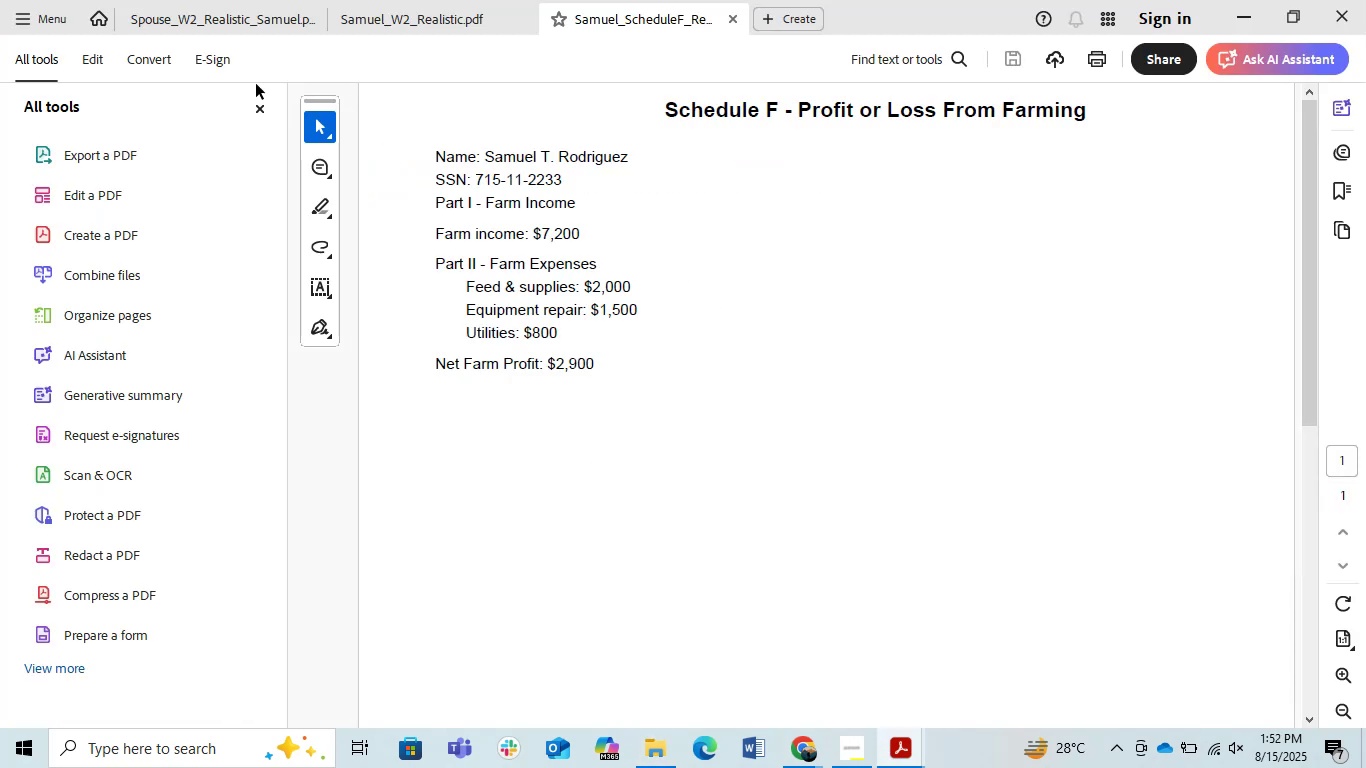 
left_click([258, 112])
 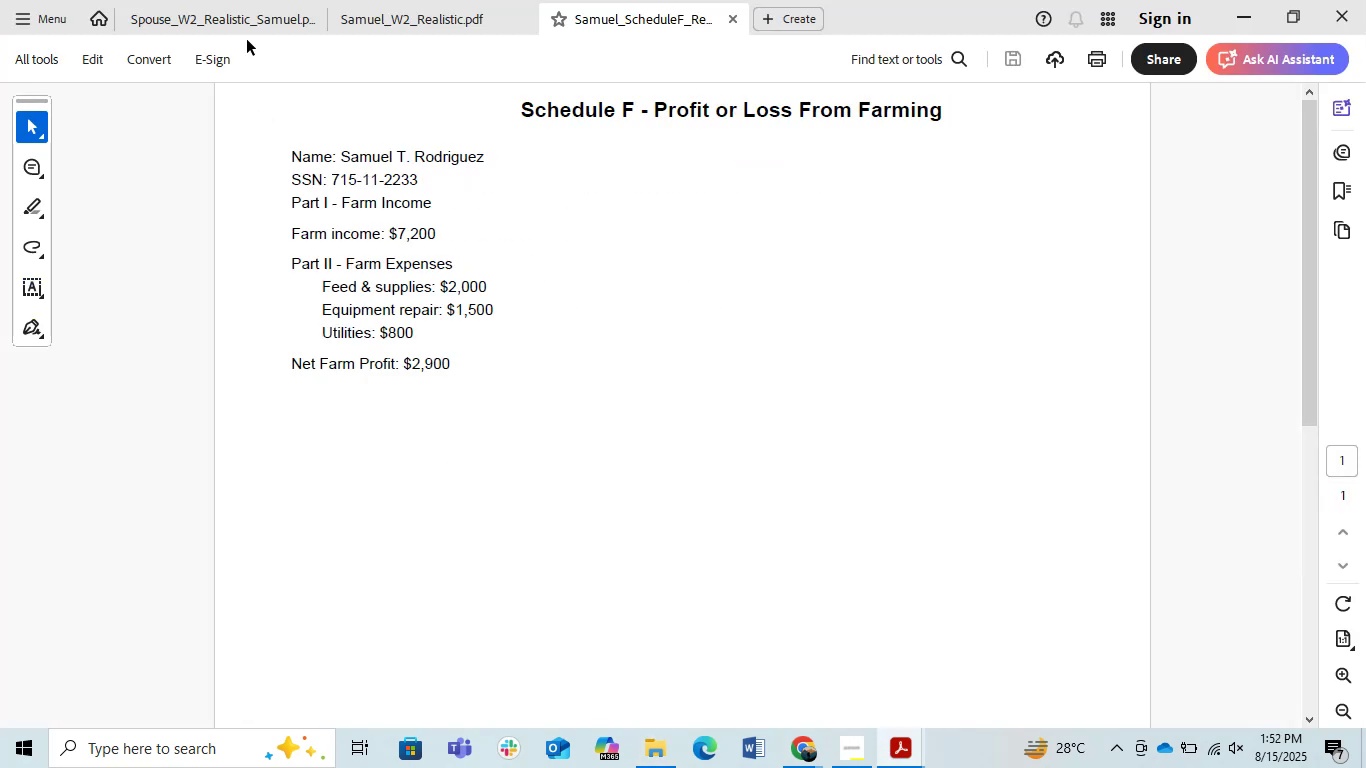 
left_click([209, 0])
 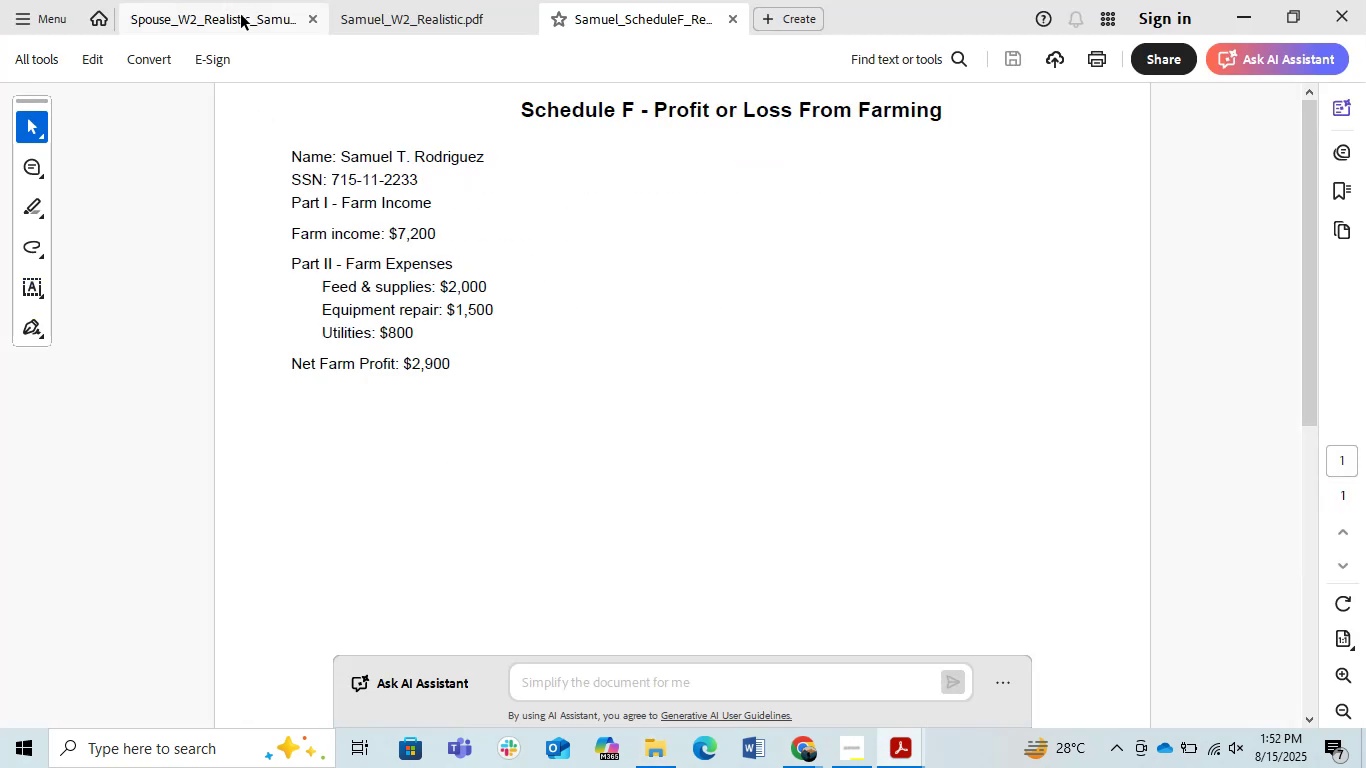 
double_click([241, 15])
 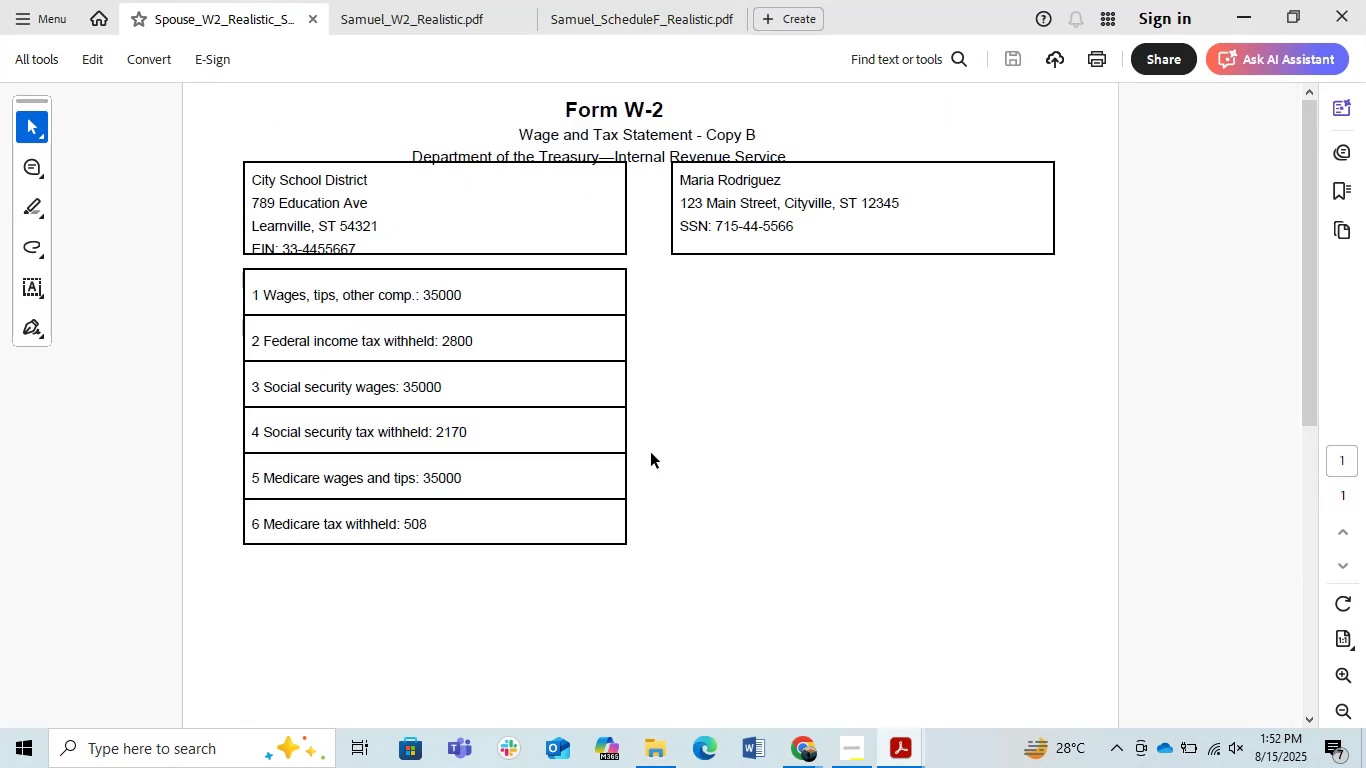 
scroll: coordinate [673, 569], scroll_direction: up, amount: 3.0
 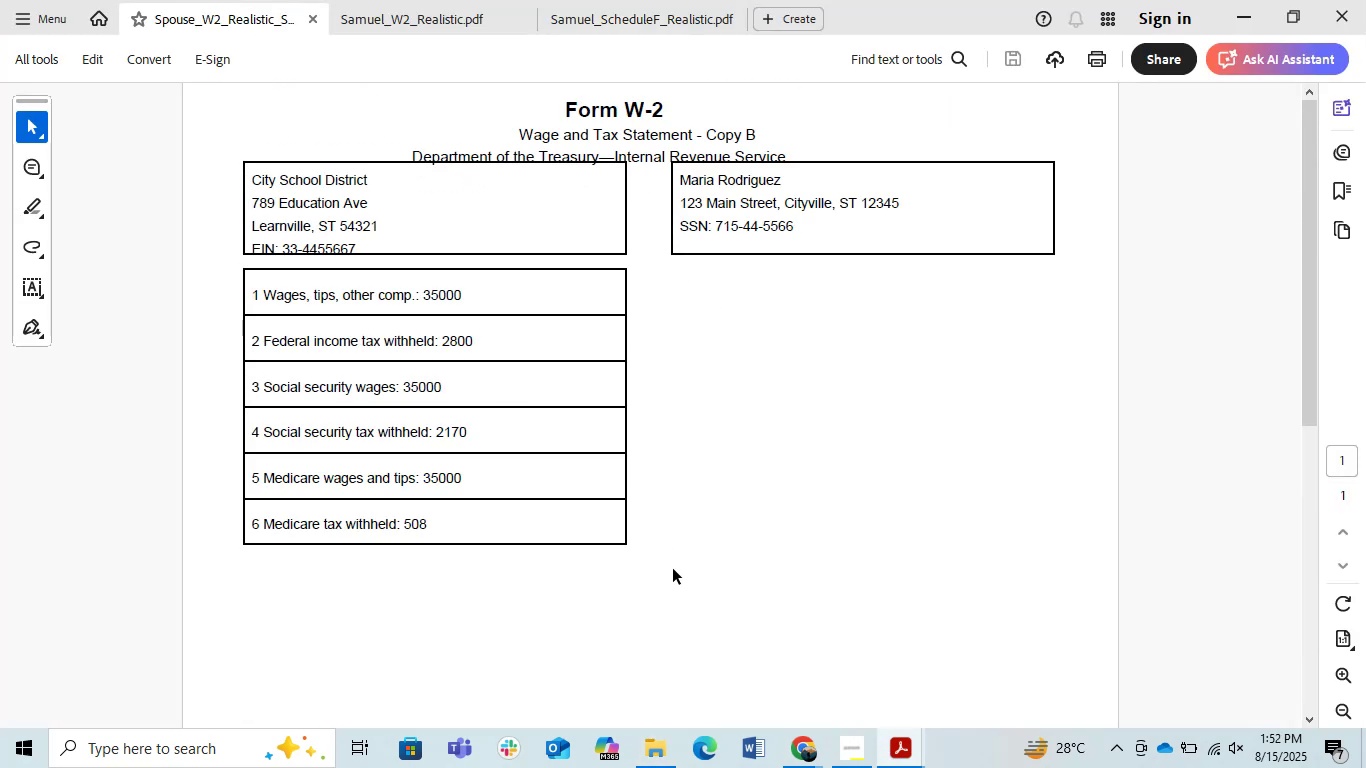 
scroll: coordinate [673, 569], scroll_direction: none, amount: 0.0
 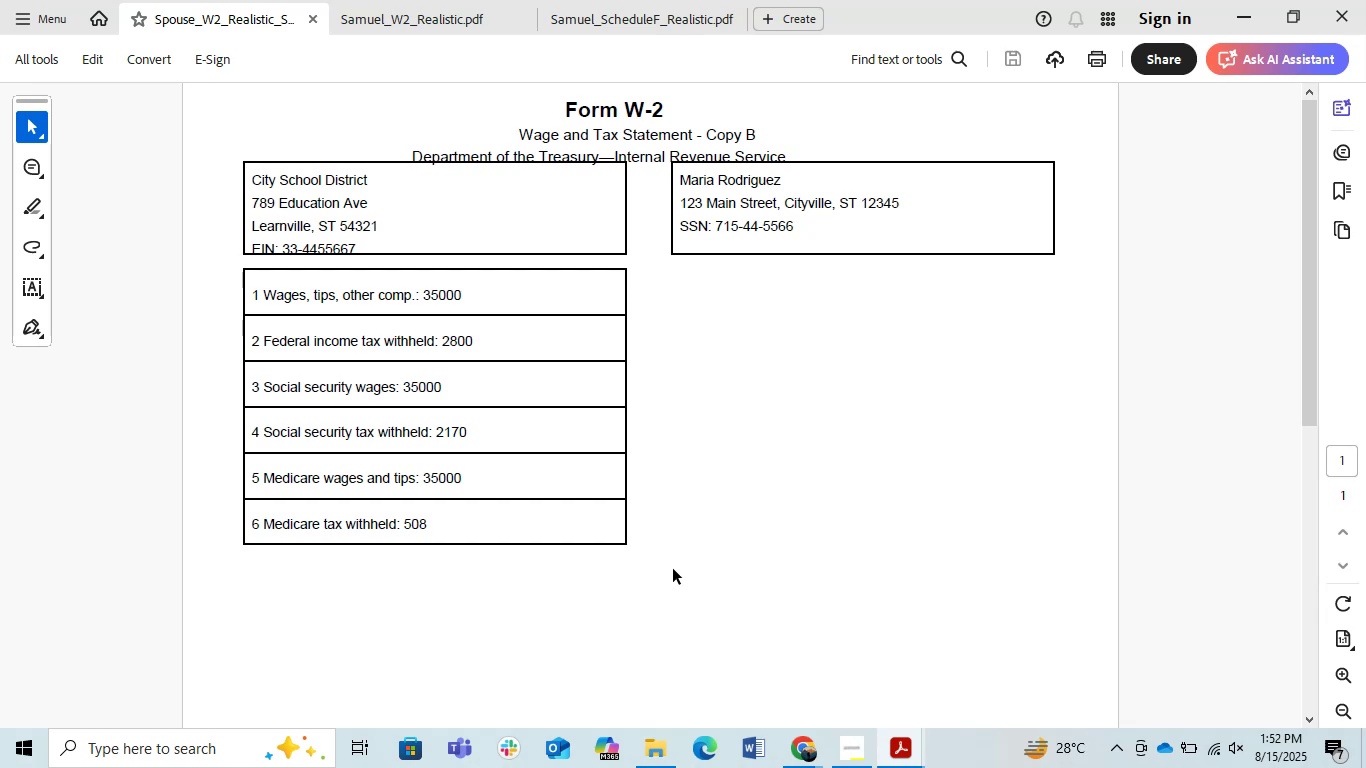 
left_click([711, 464])
 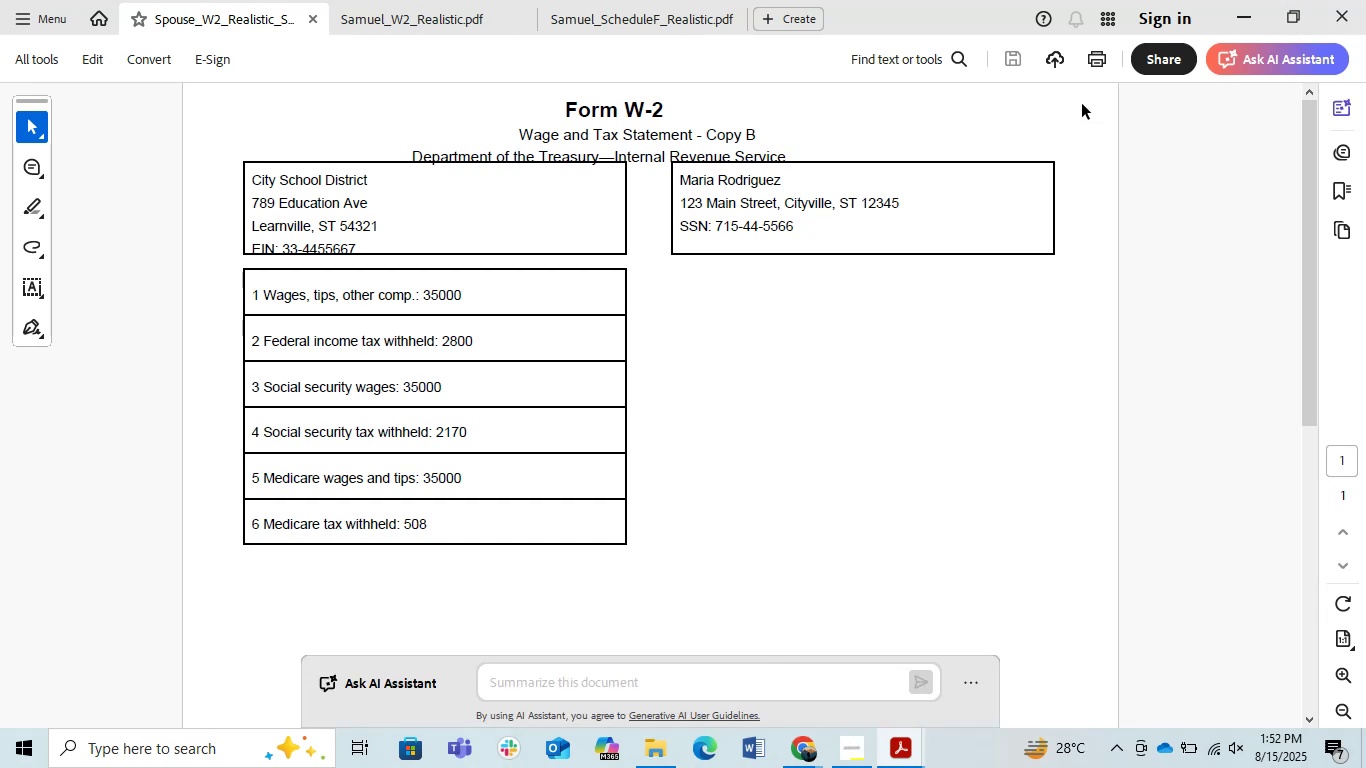 
left_click([694, 424])
 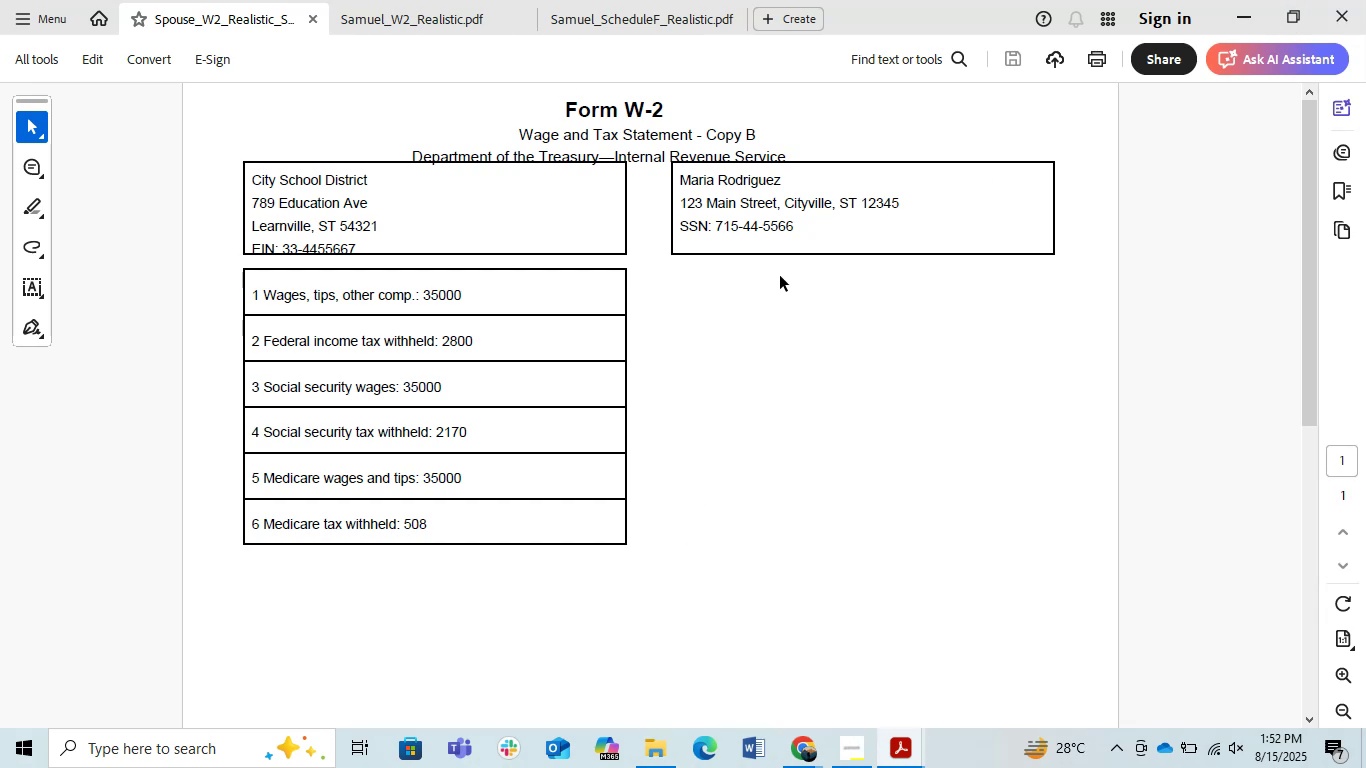 
wait(7.3)
 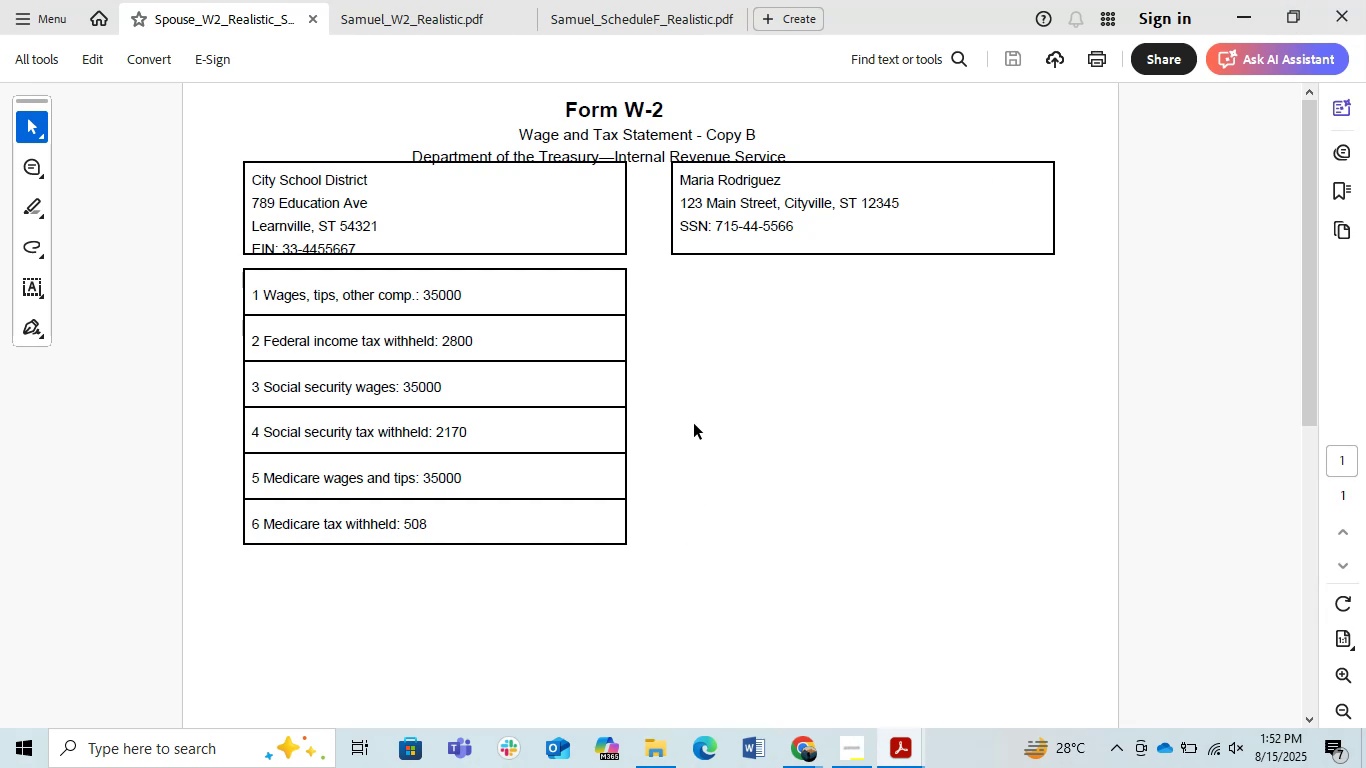 
key(Control+C)
 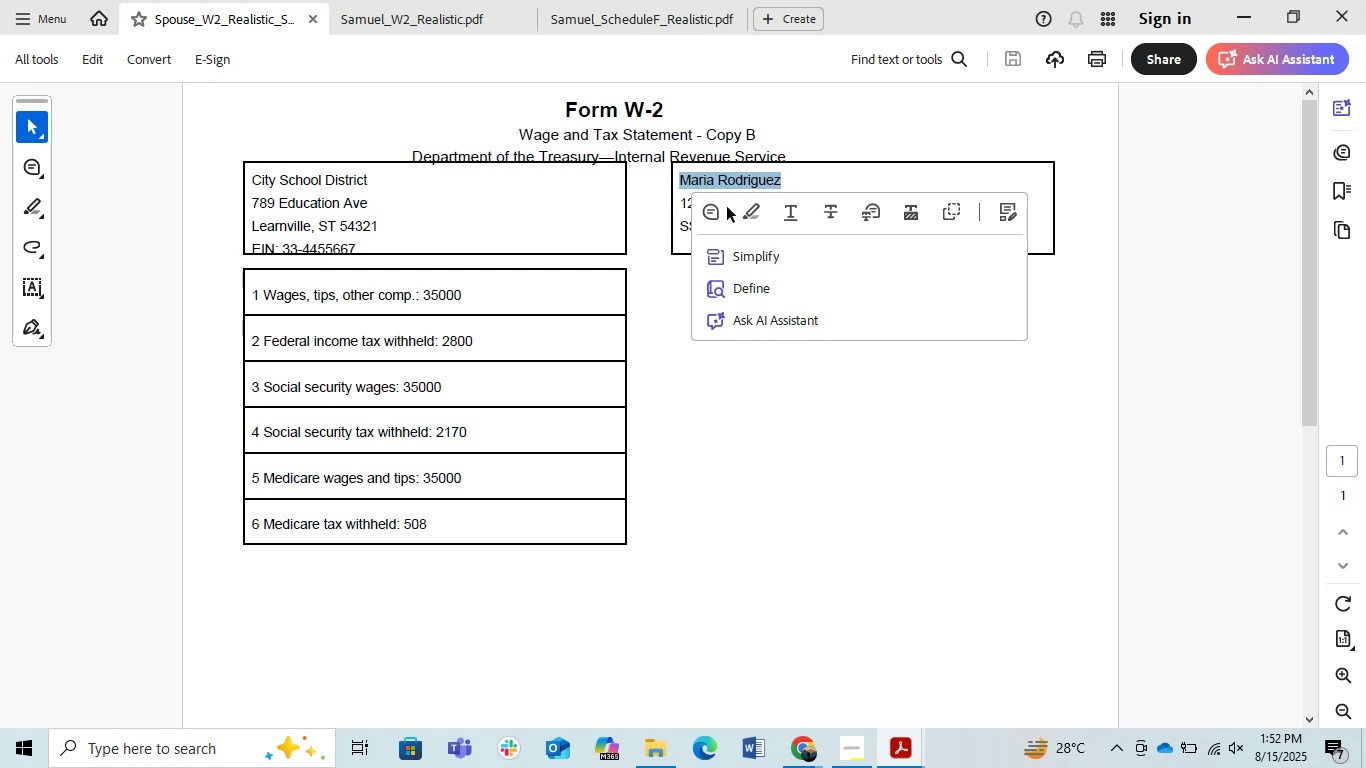 
key(Control+C)
 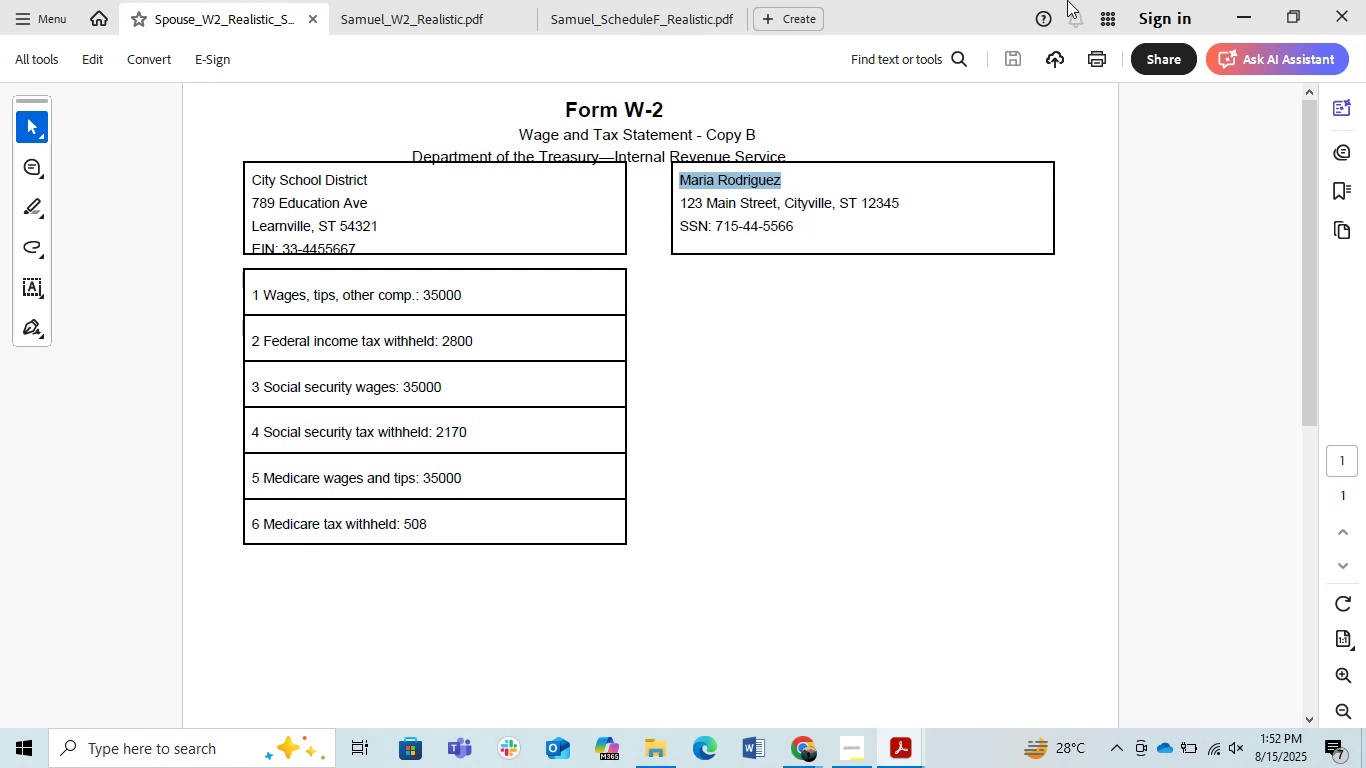 
key(Control+C)
 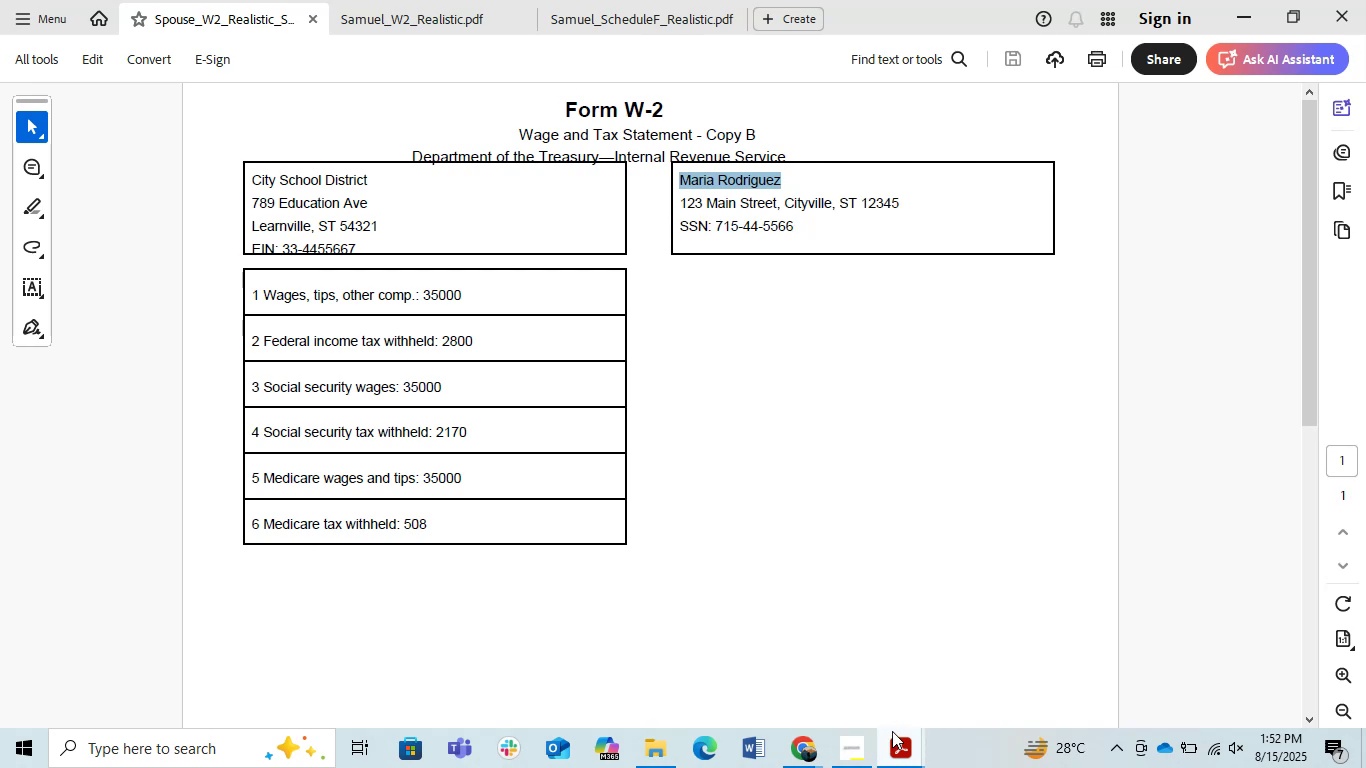 
left_click([898, 738])
 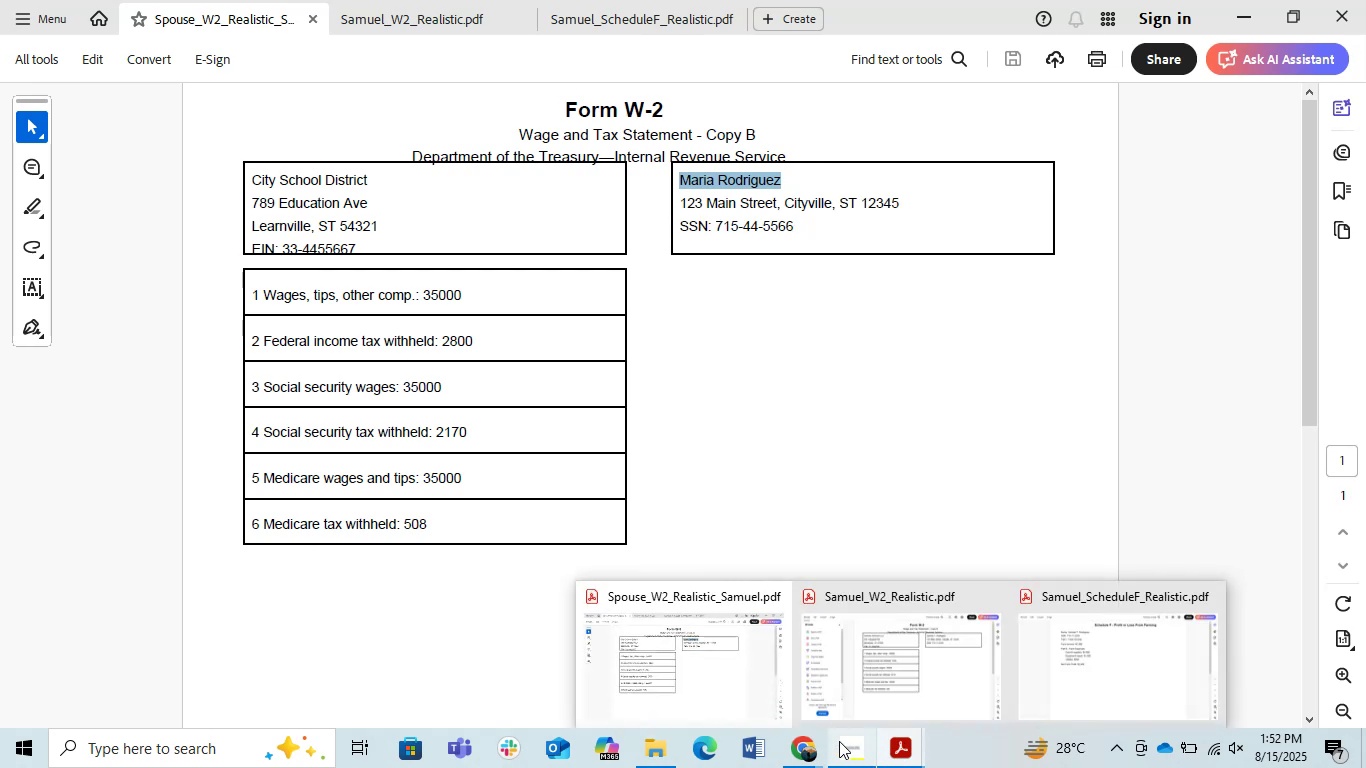 
left_click([806, 751])
 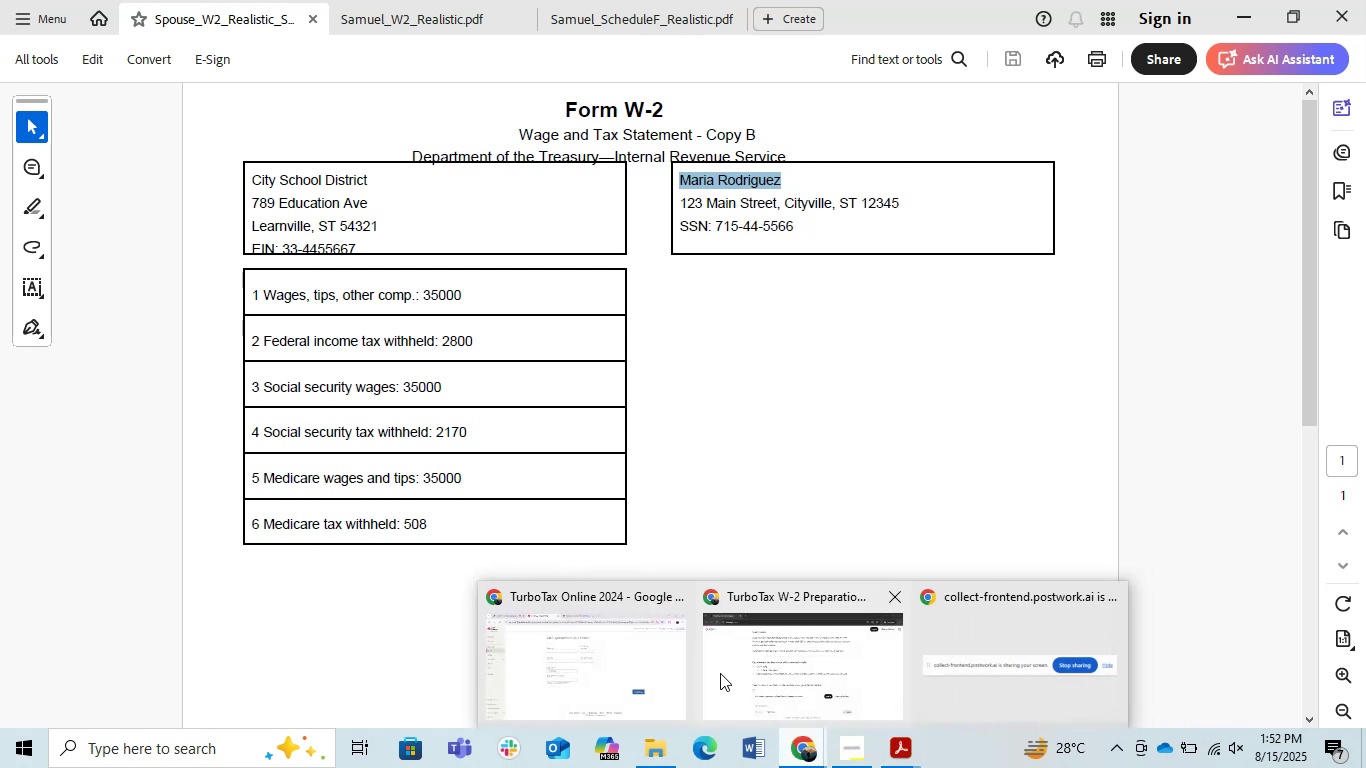 
left_click([663, 672])
 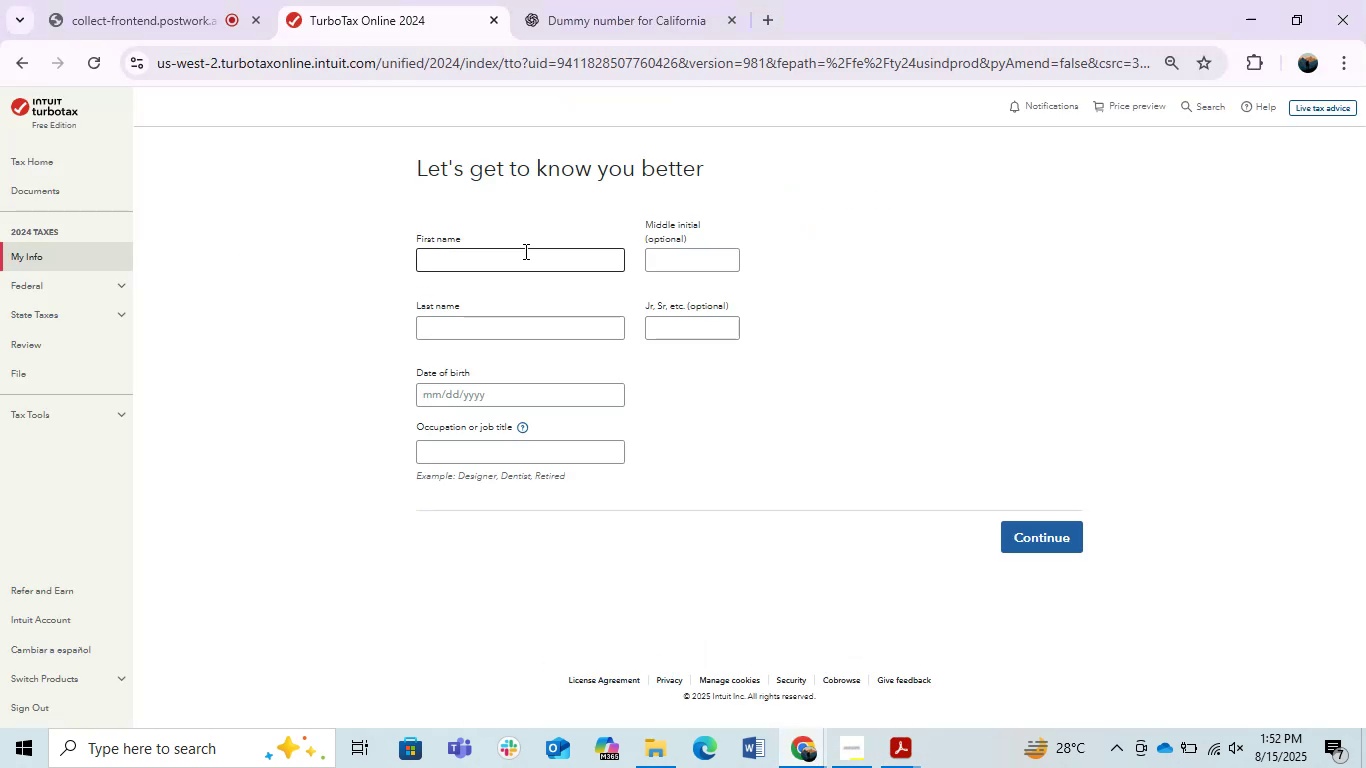 
left_click([526, 258])
 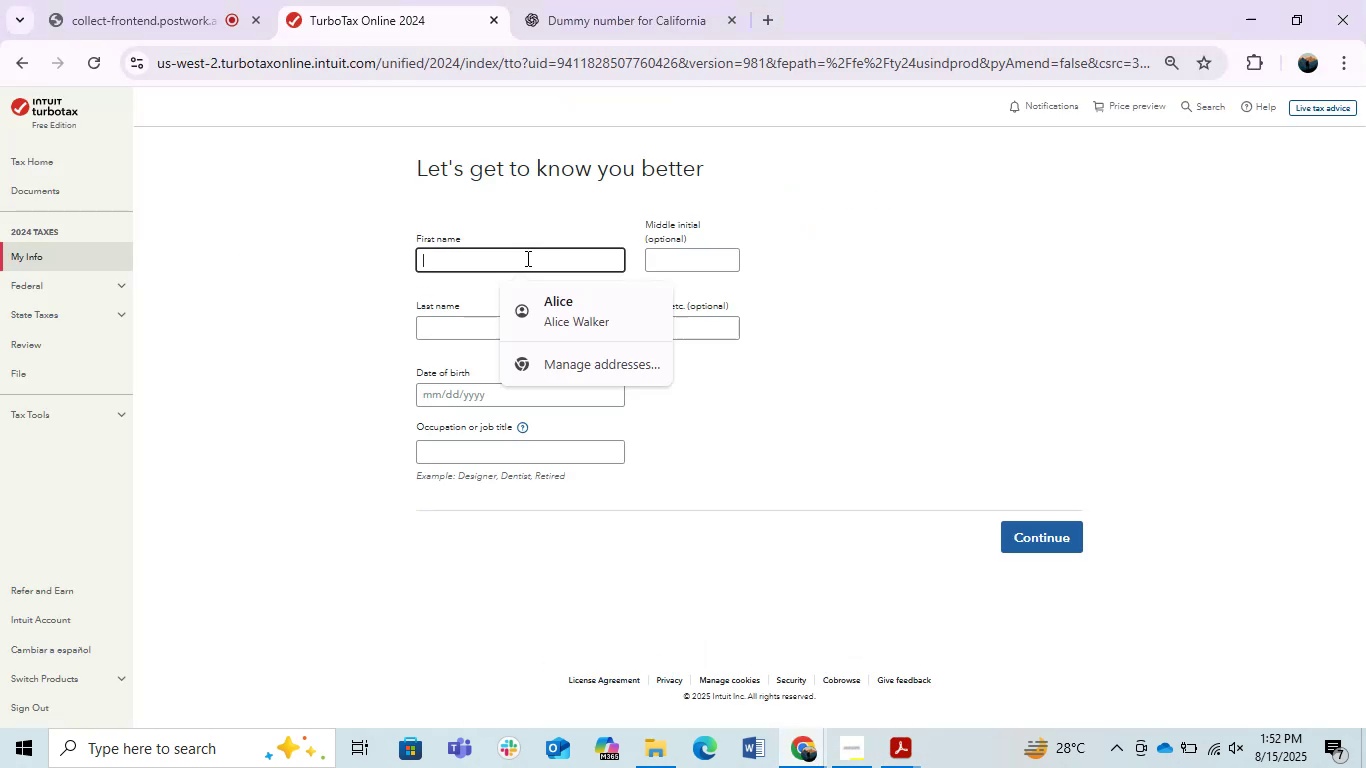 
key(Control+V)
 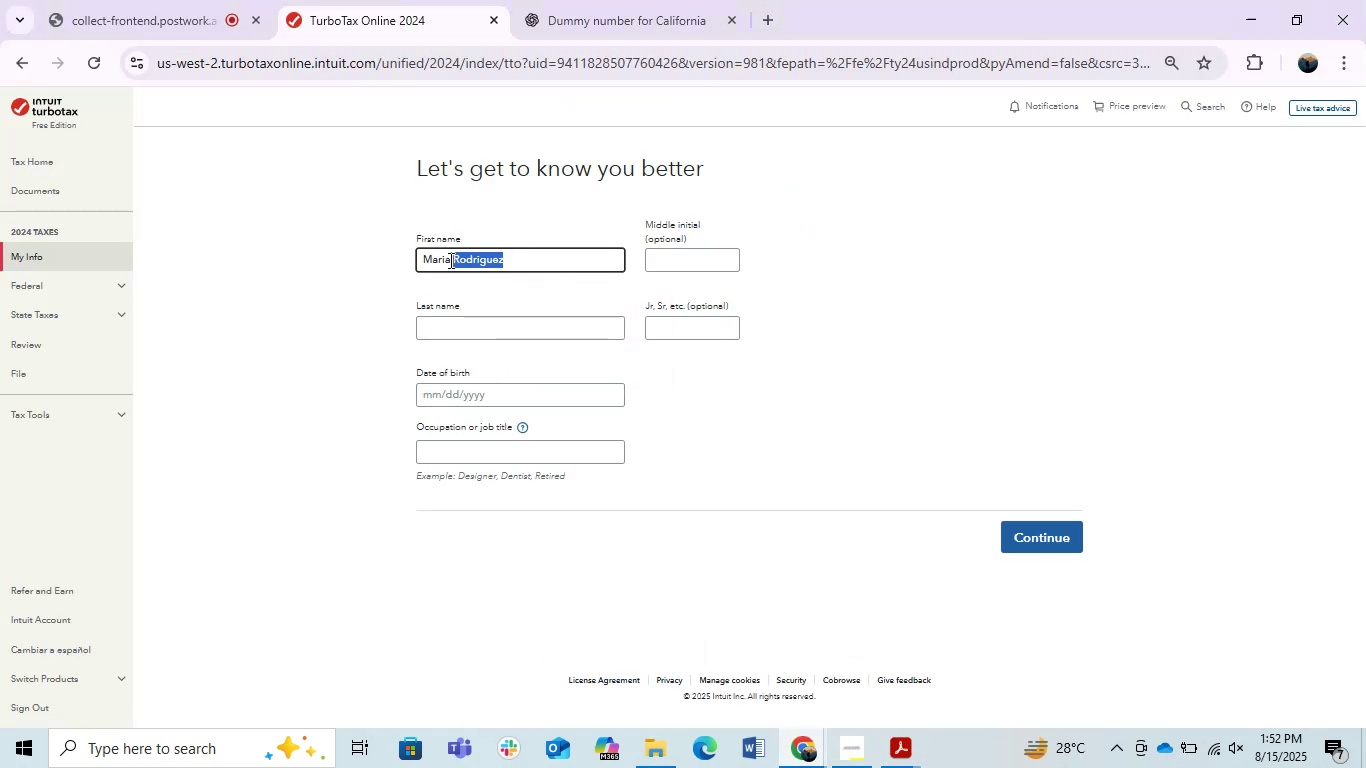 
key(Control+X)
 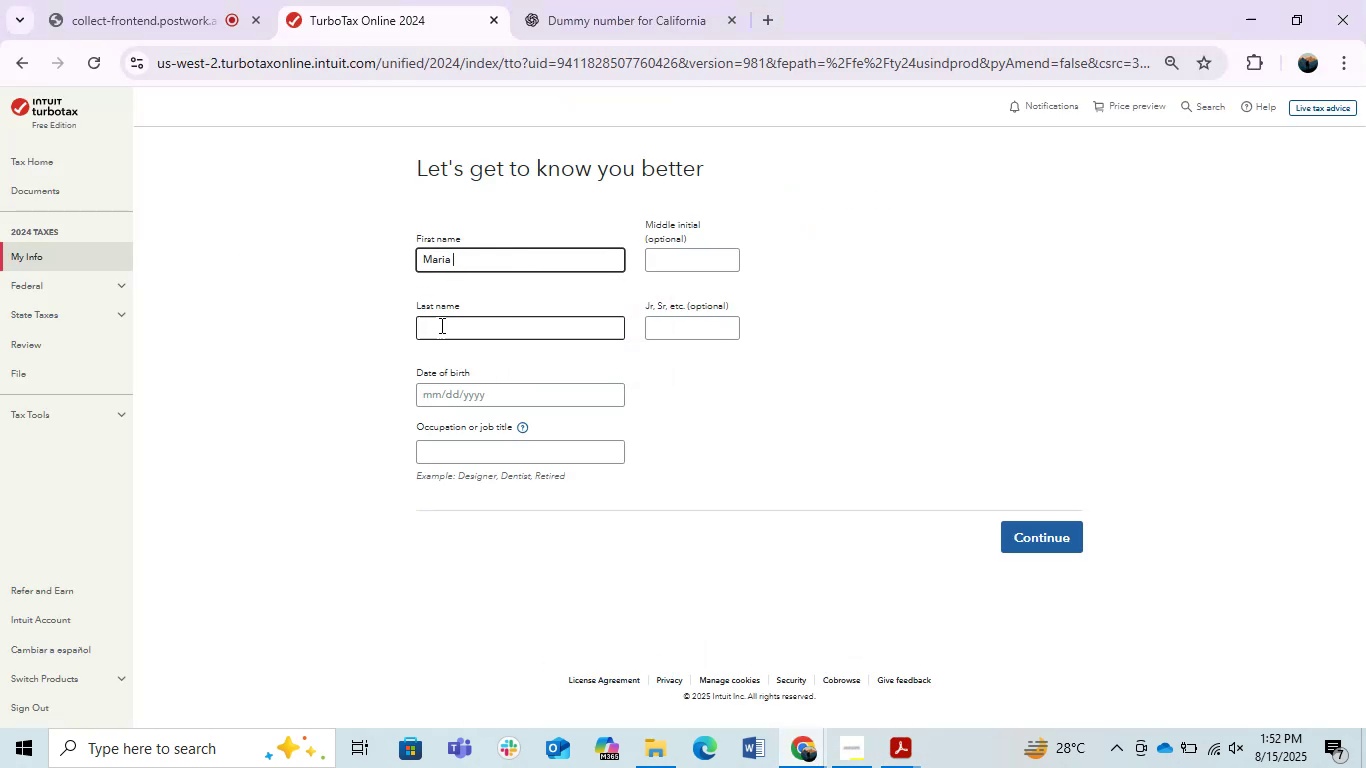 
left_click([440, 326])
 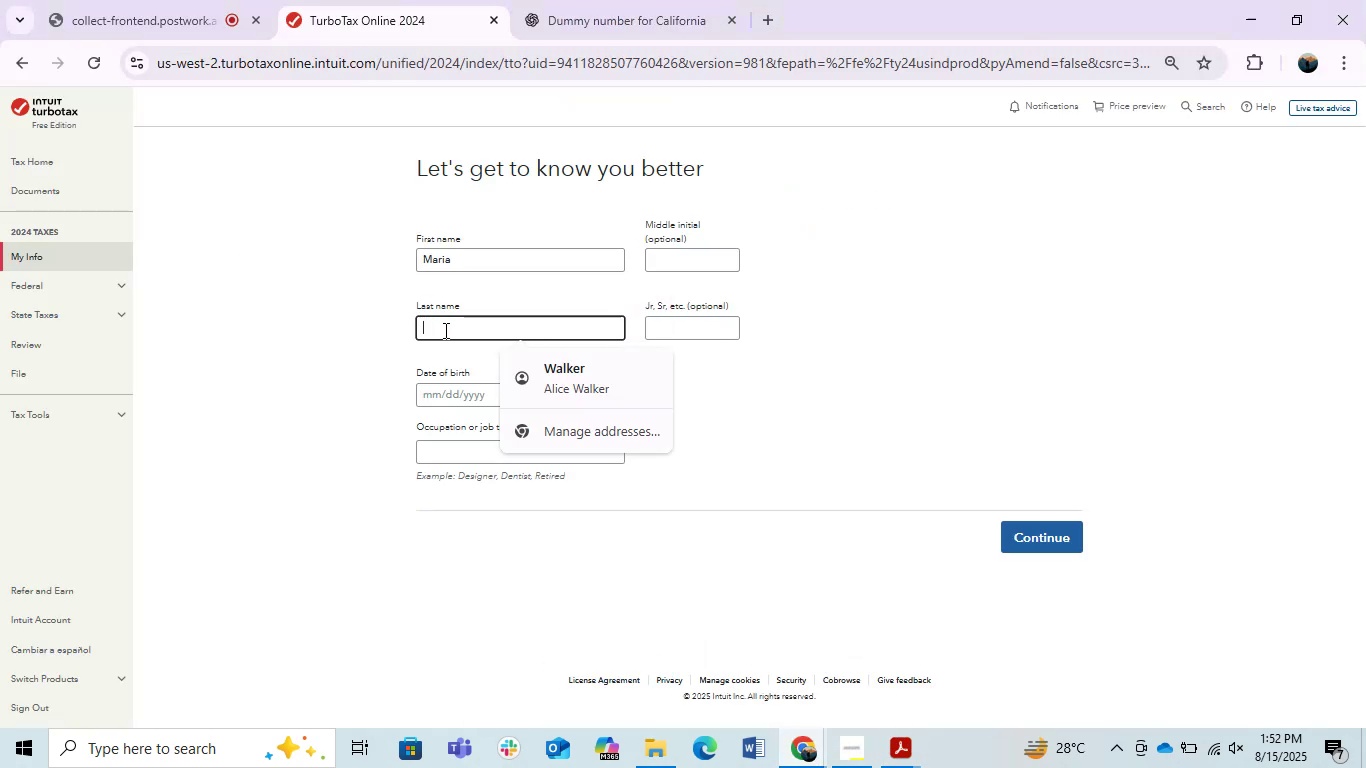 
key(Control+V)
 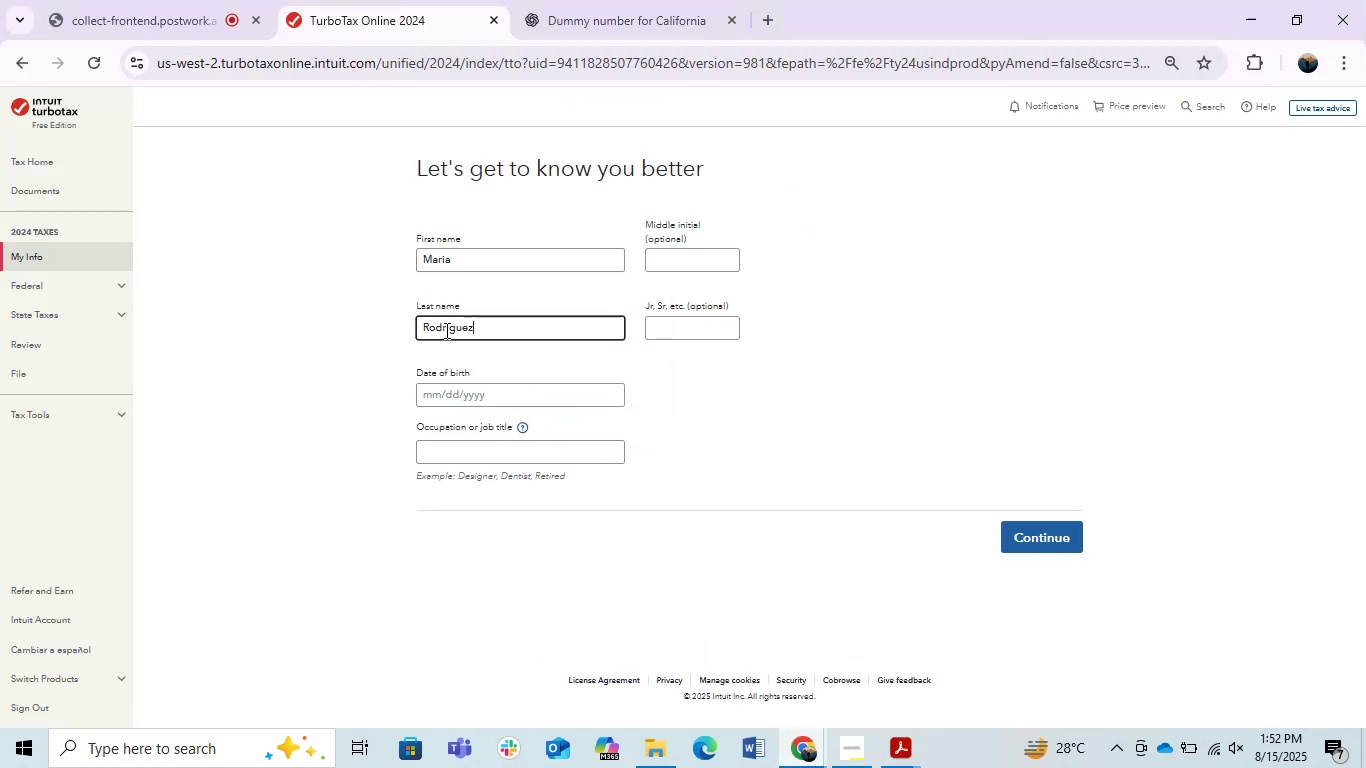 
hold_key(key=ControlLeft, duration=0.48)
scroll: coordinate [448, 332], scroll_direction: up, amount: 1.0
 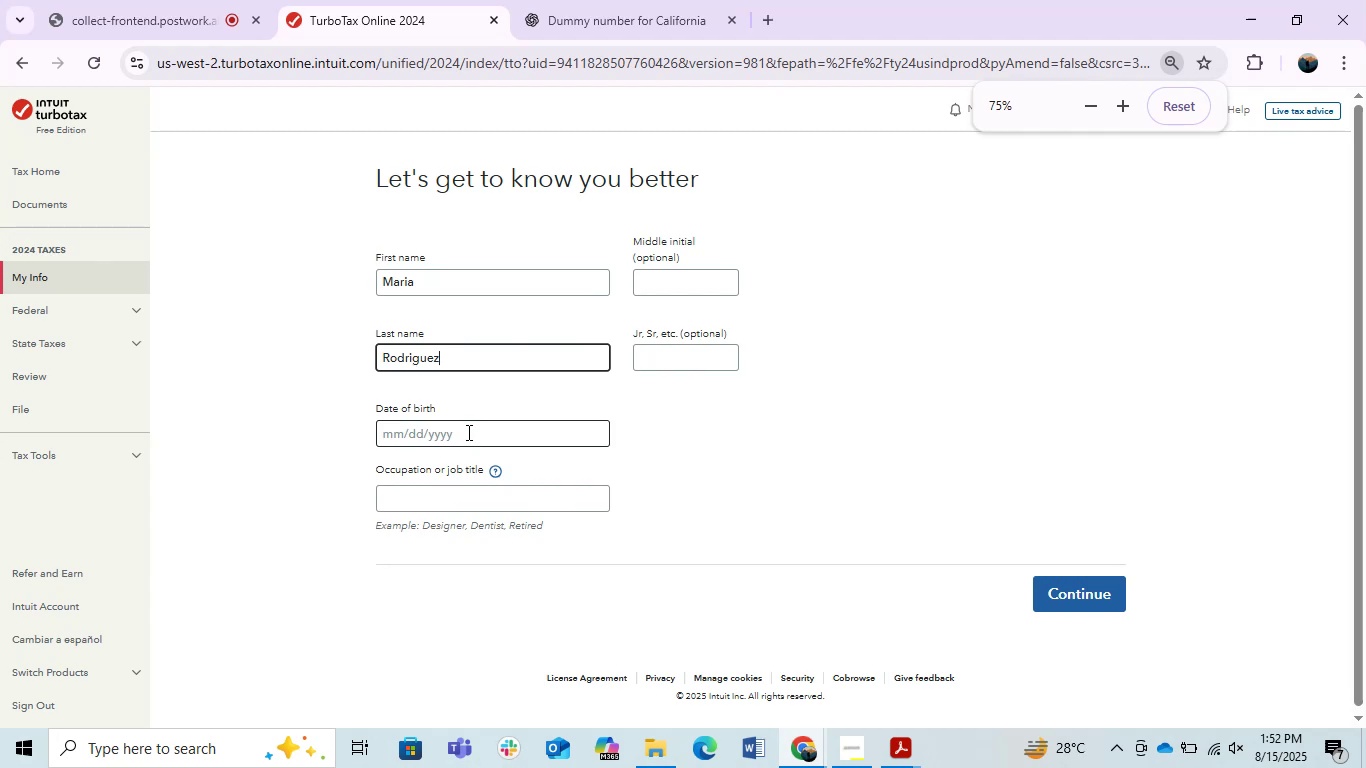 
left_click([467, 432])
 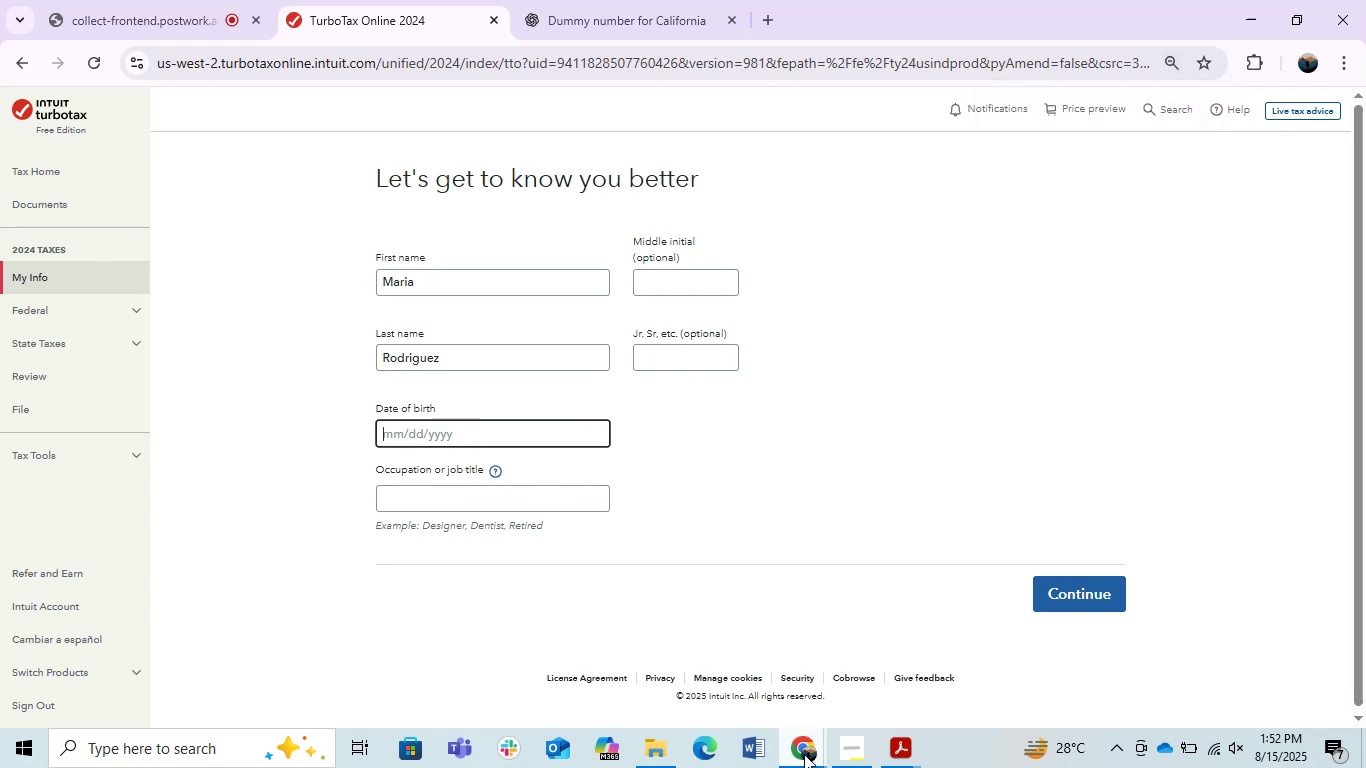 
left_click([652, 751])
 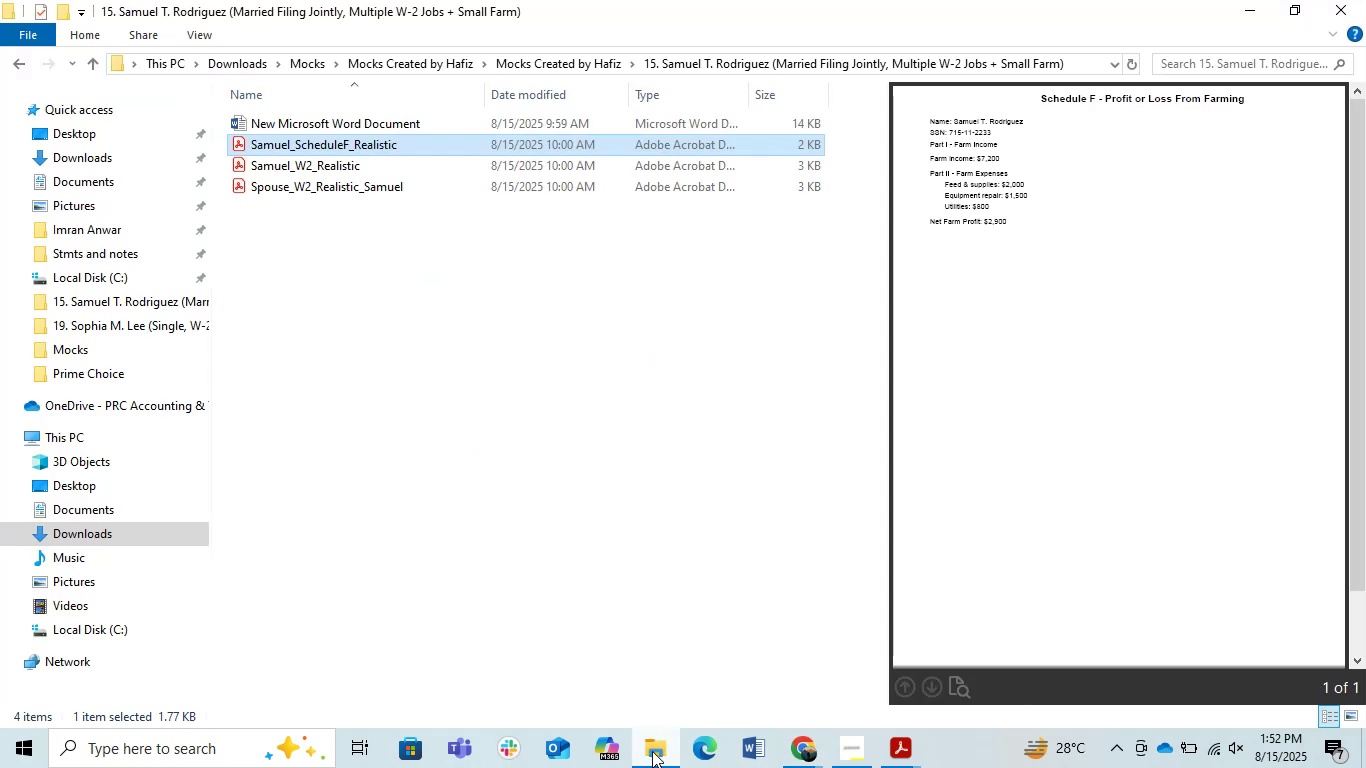 
left_click([652, 751])
 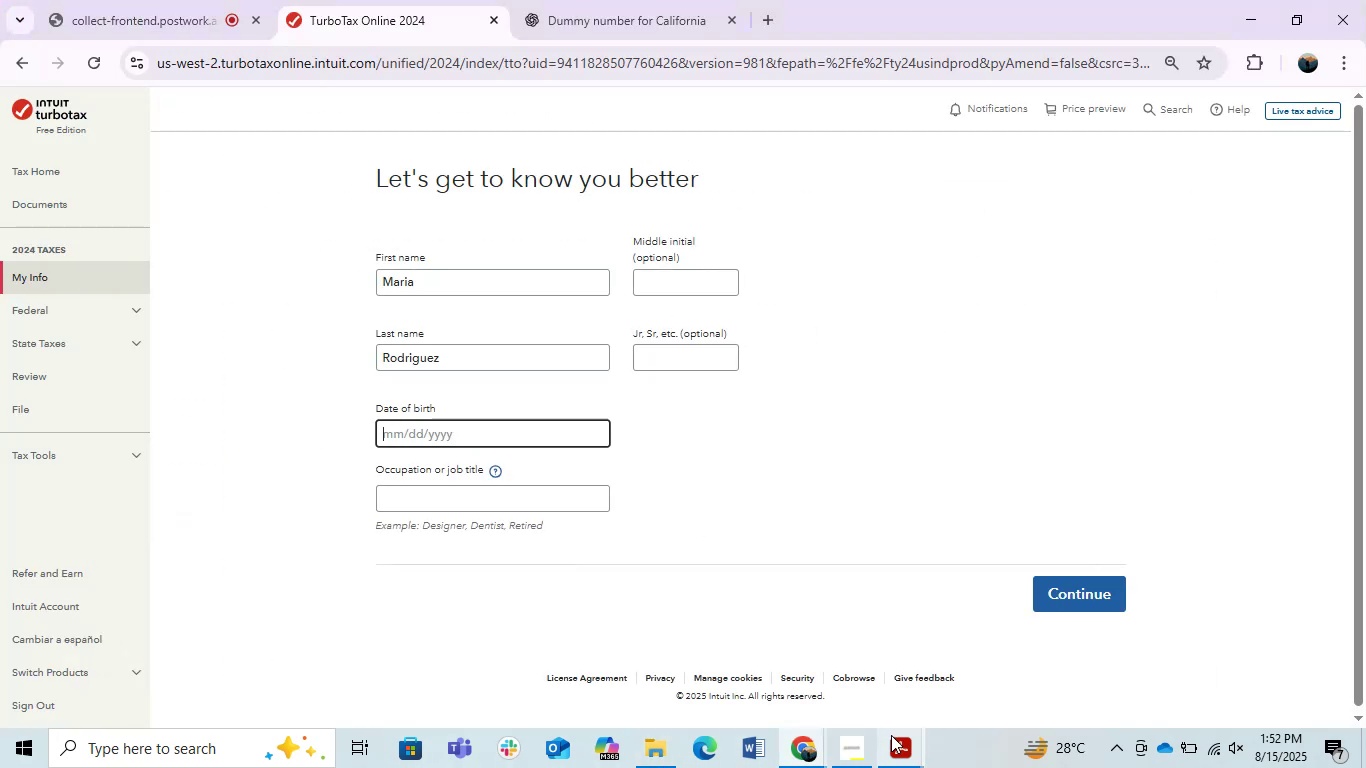 
left_click([893, 735])
 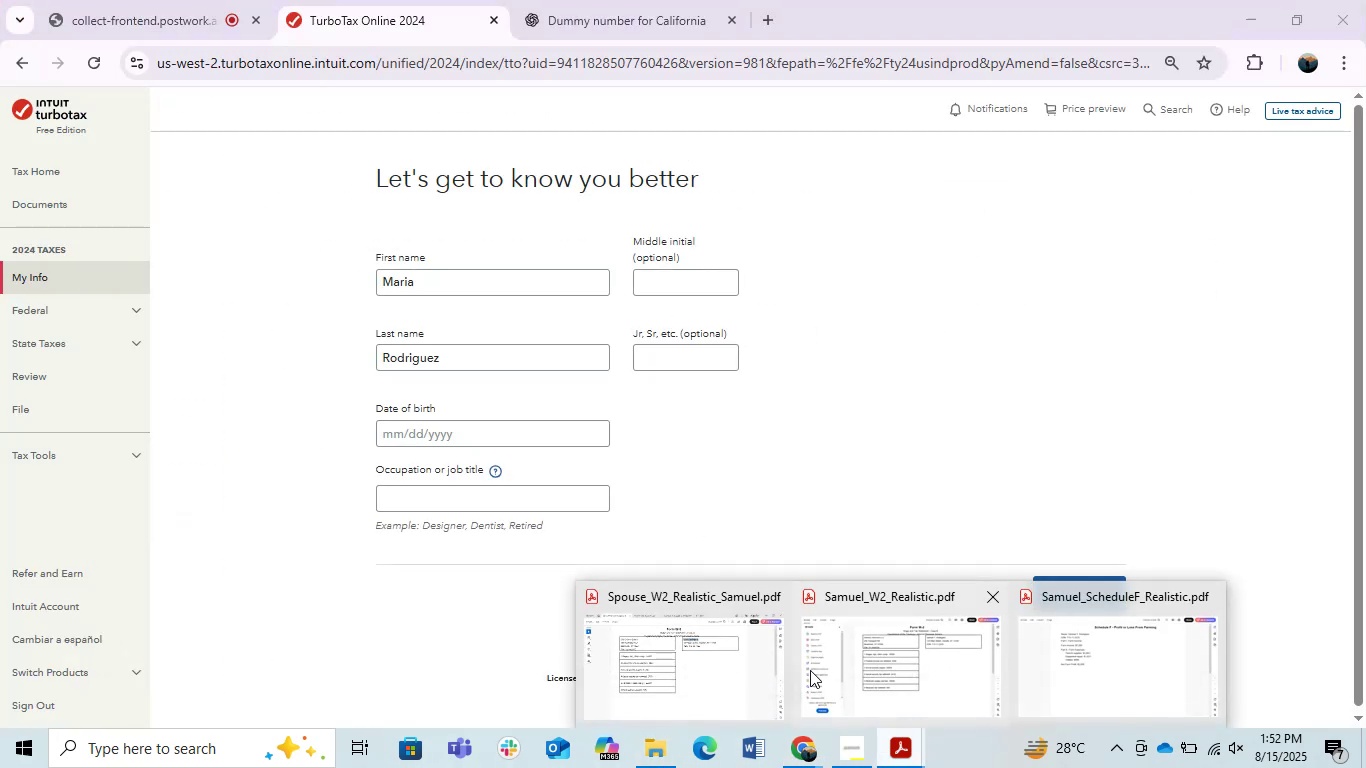 
left_click([738, 661])
 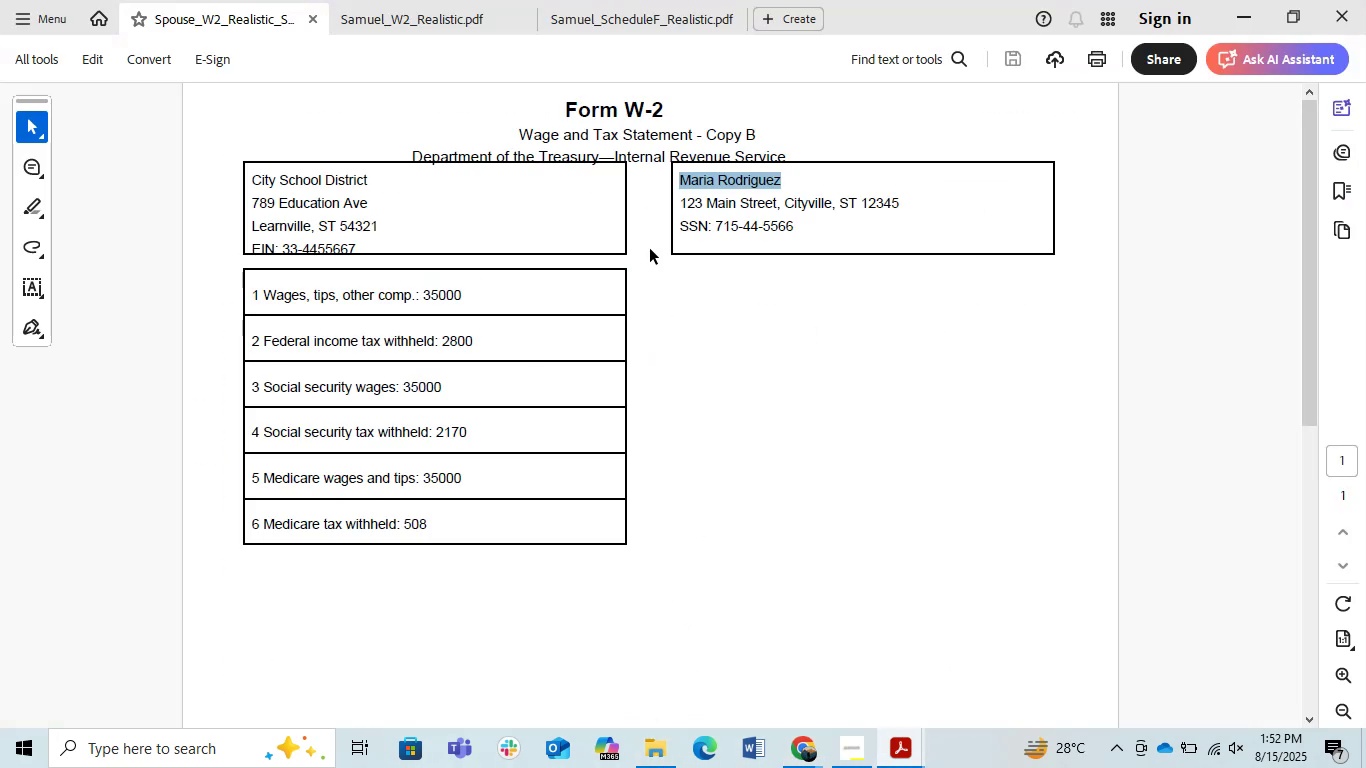 
left_click([836, 219])
 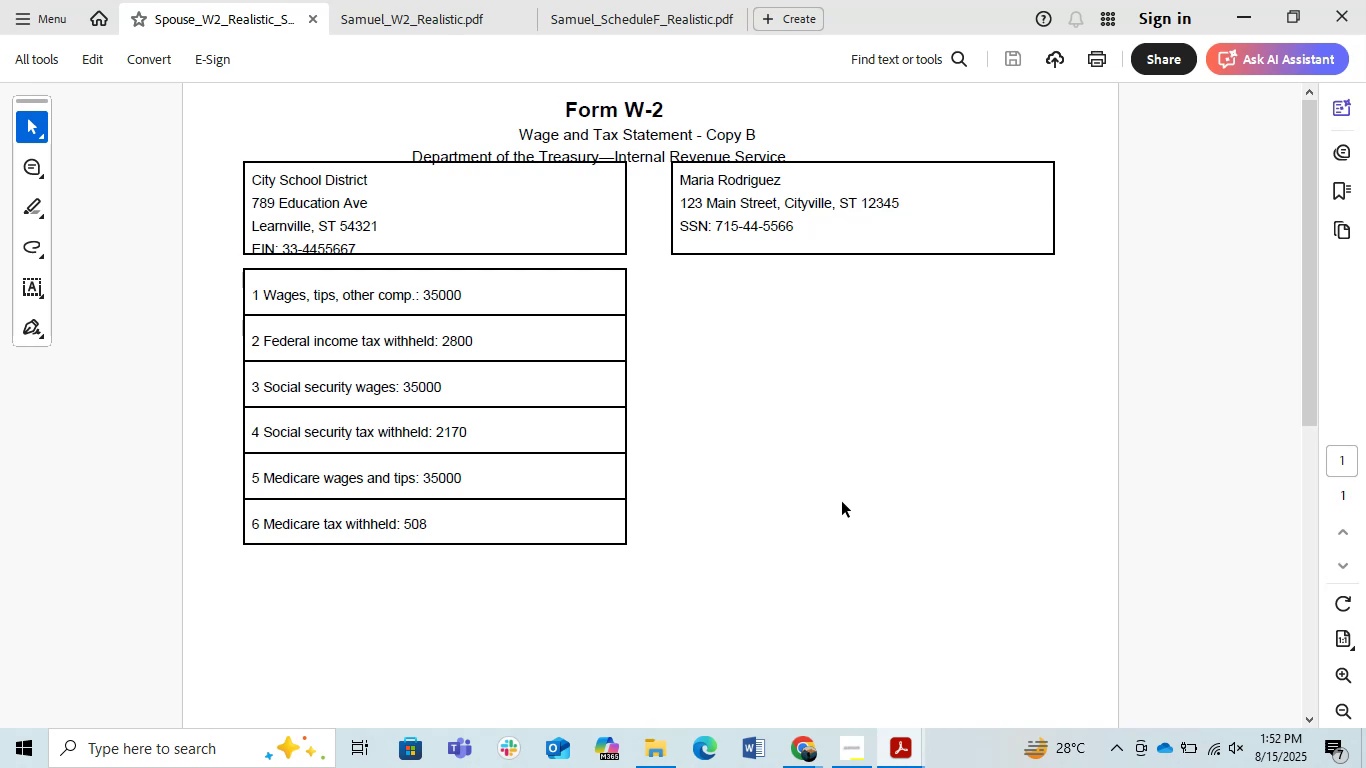 
wait(7.25)
 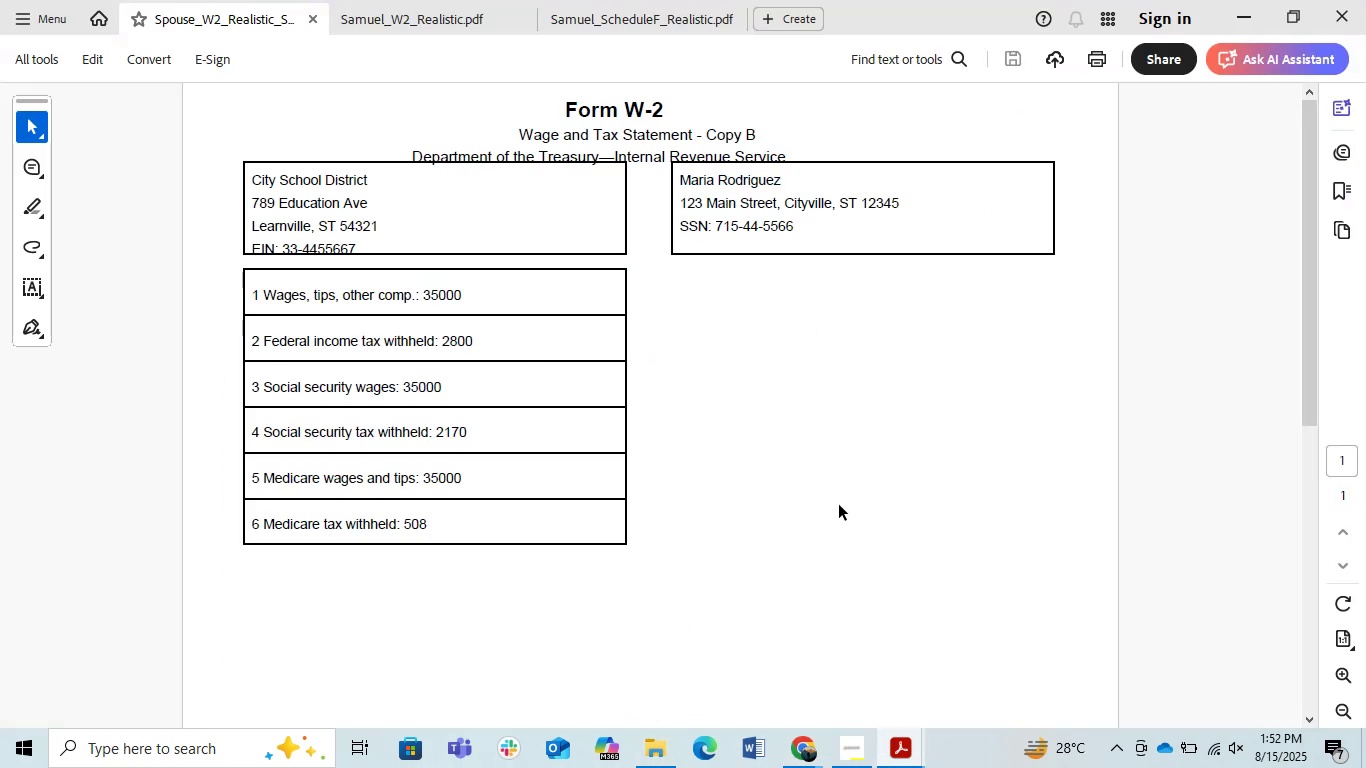 
key(Alt+AltLeft)
 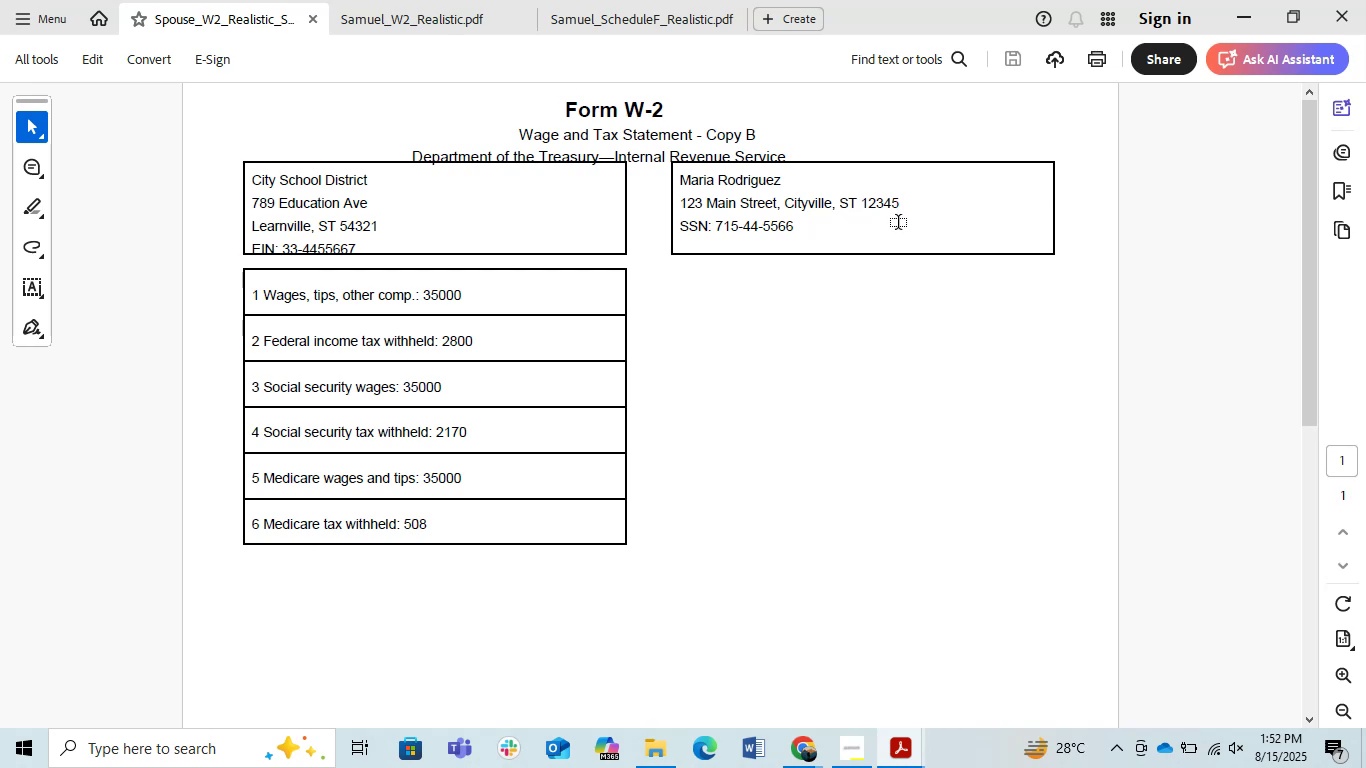 
key(Alt+Tab)
 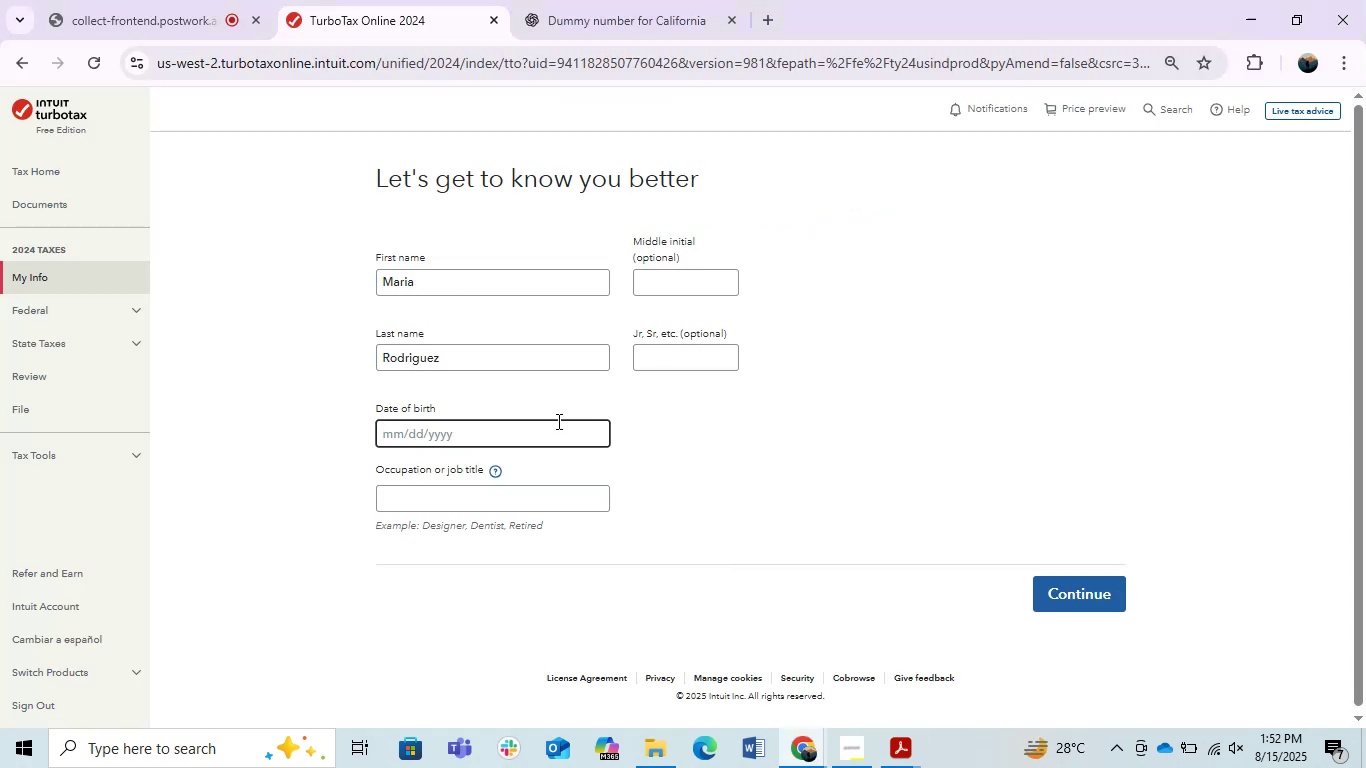 
wait(6.93)
 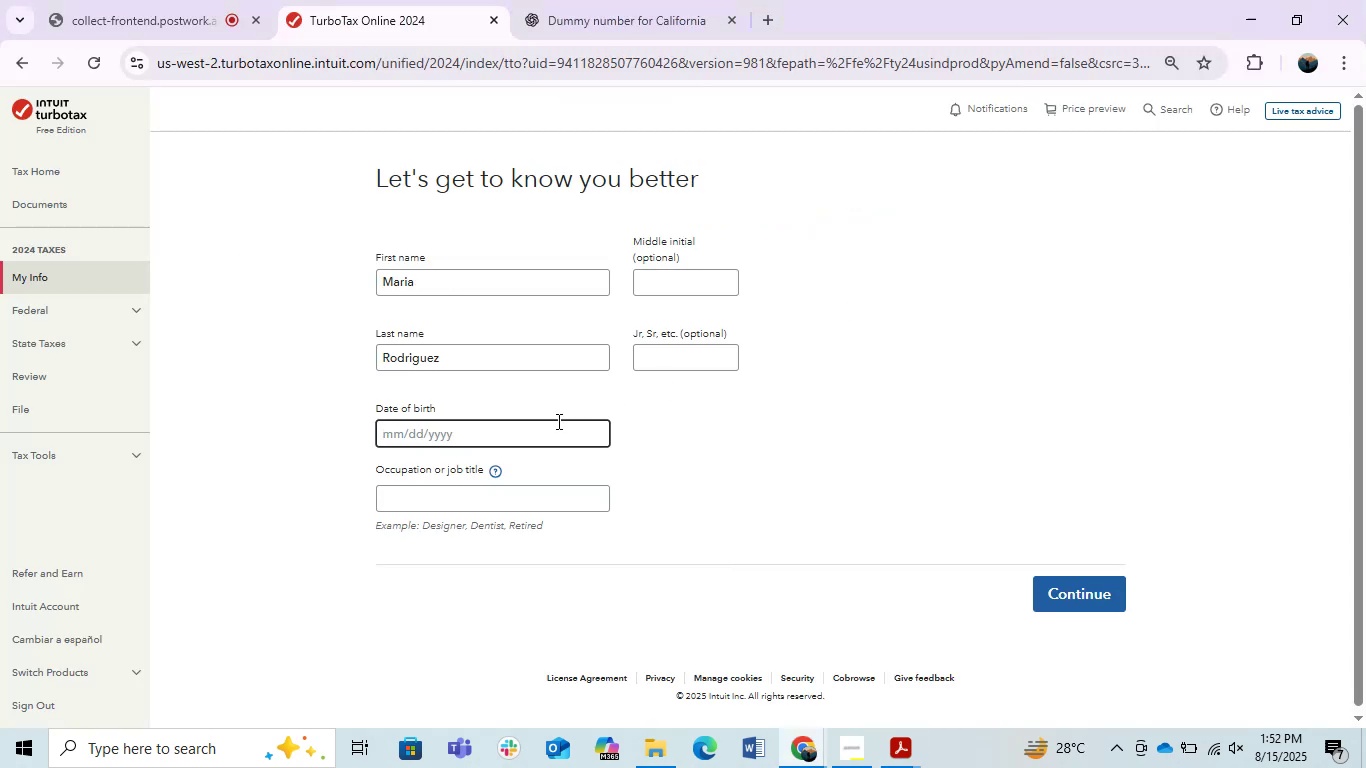 
key(Numpad1)
 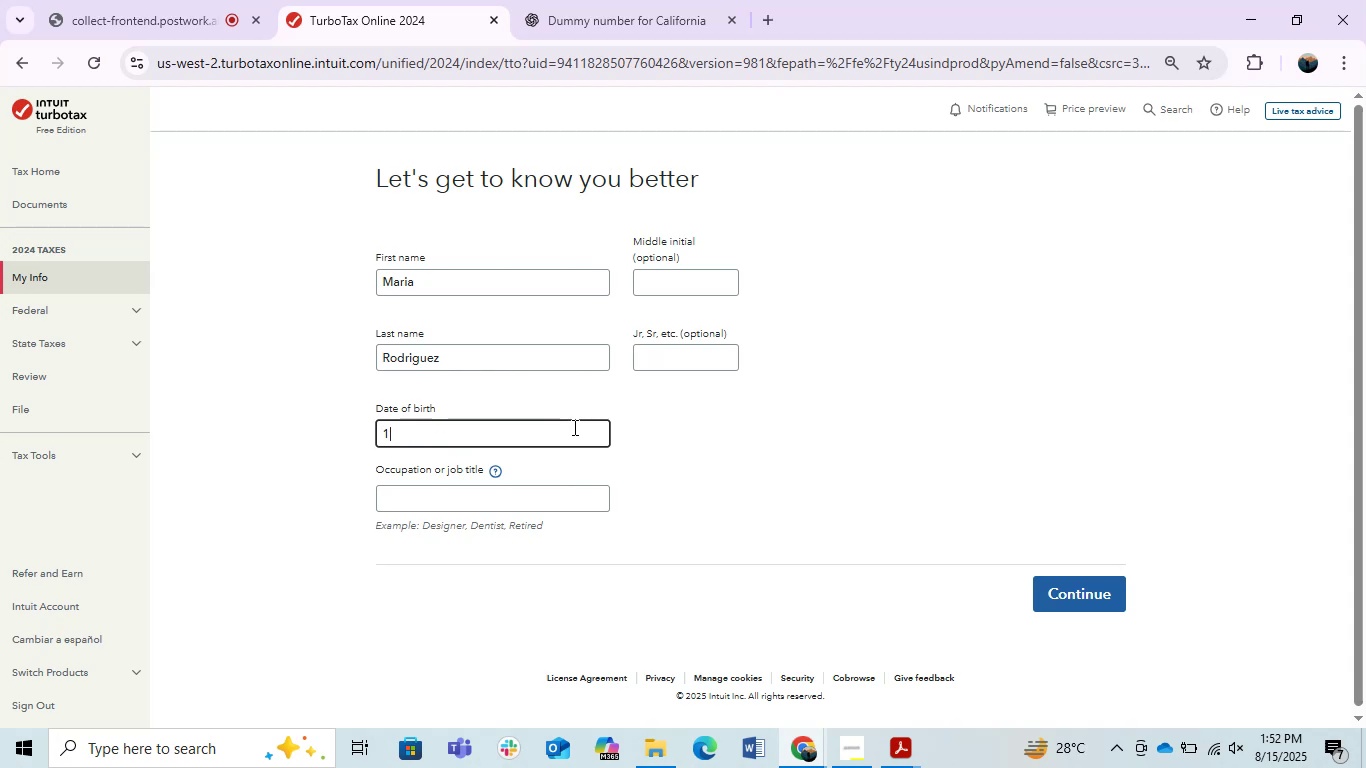 
key(NumpadDivide)
 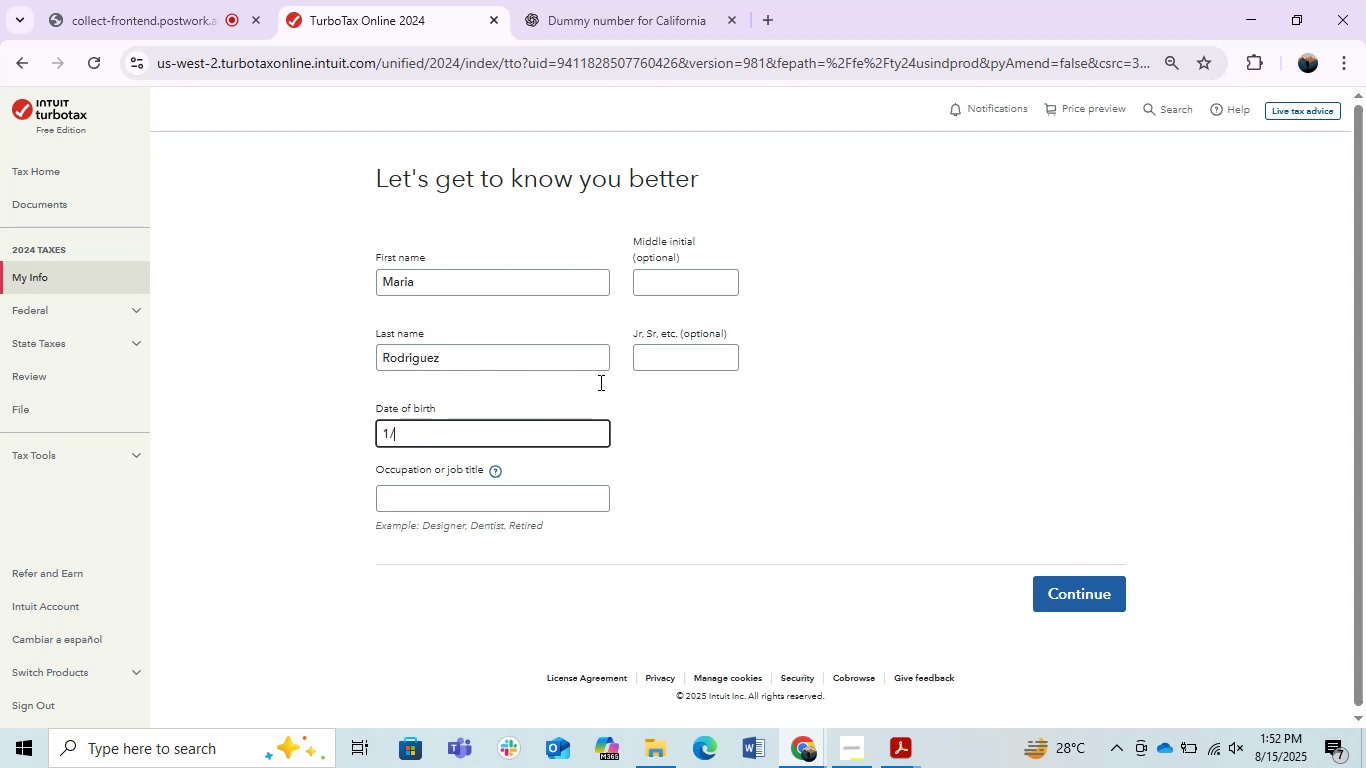 
key(Numpad1)
 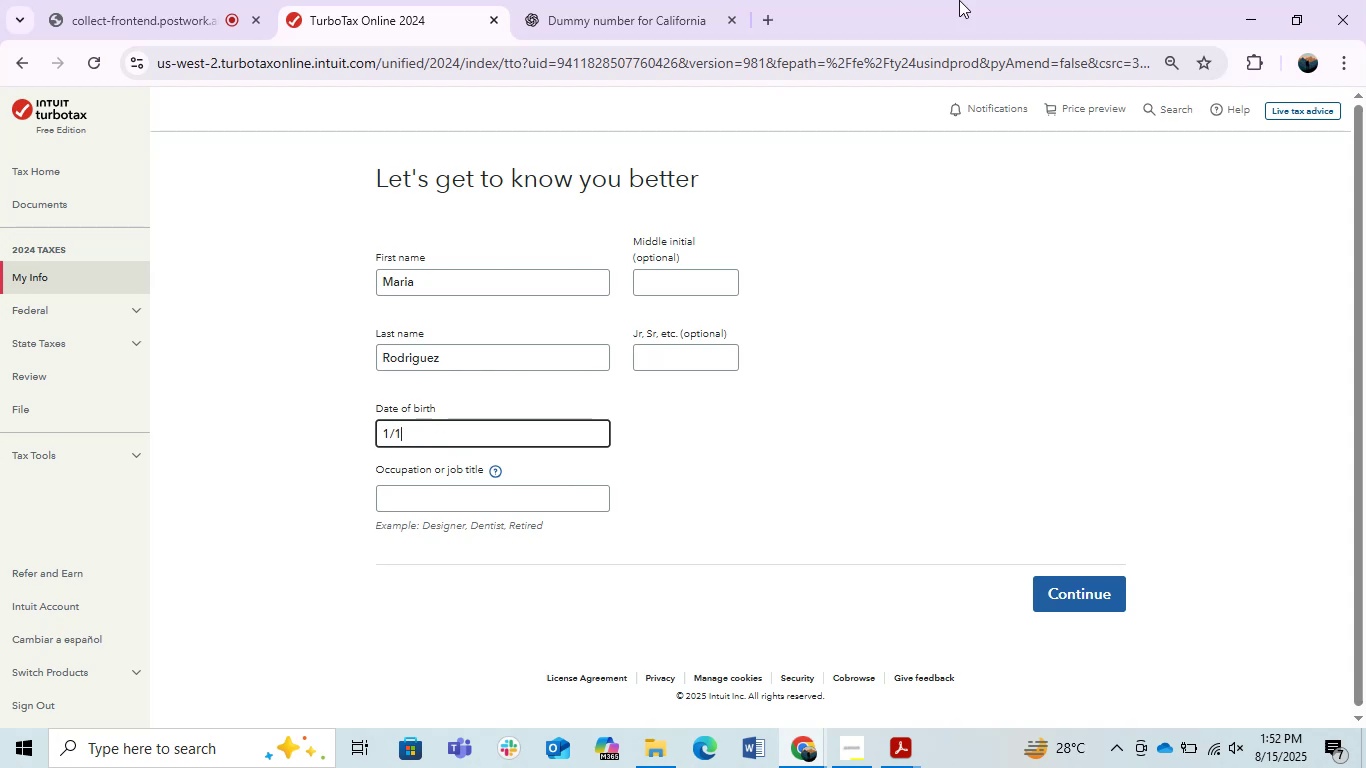 
key(NumpadDivide)
 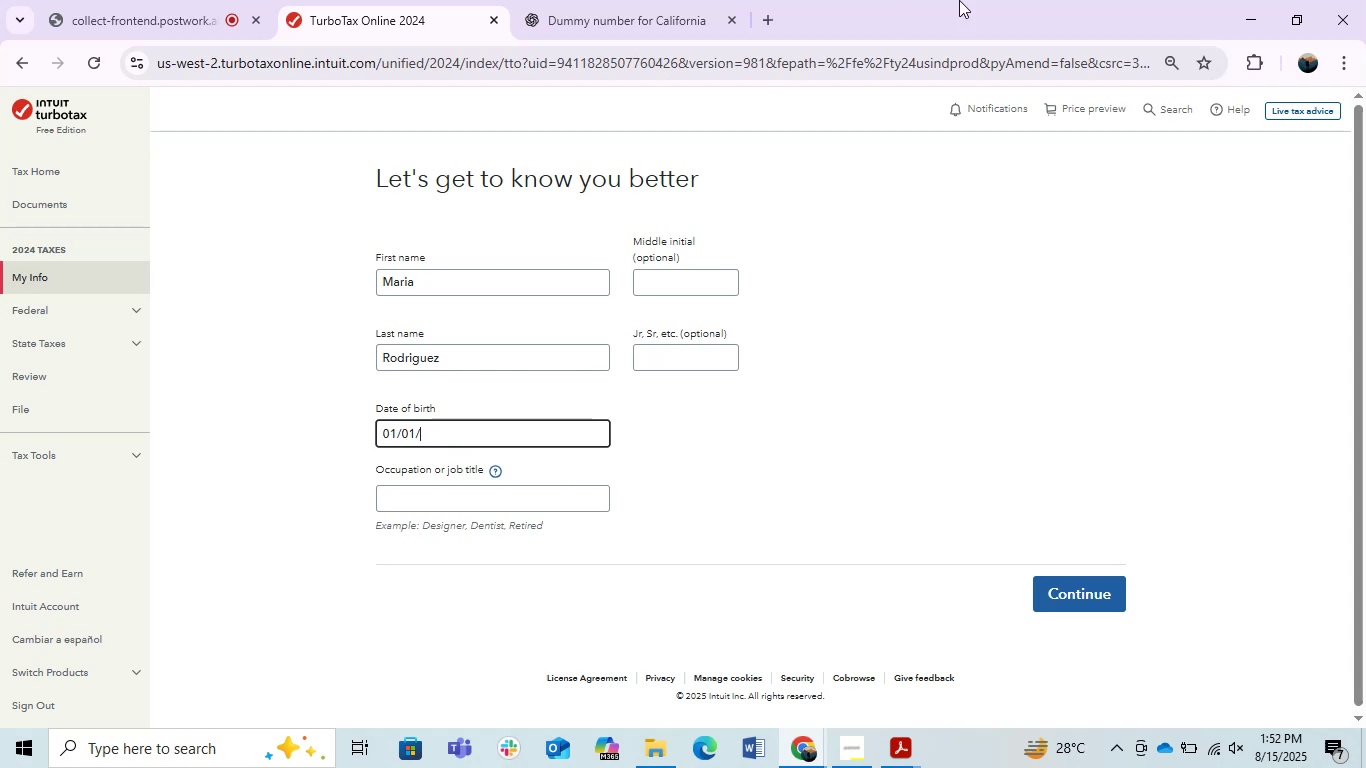 
key(Numpad2)
 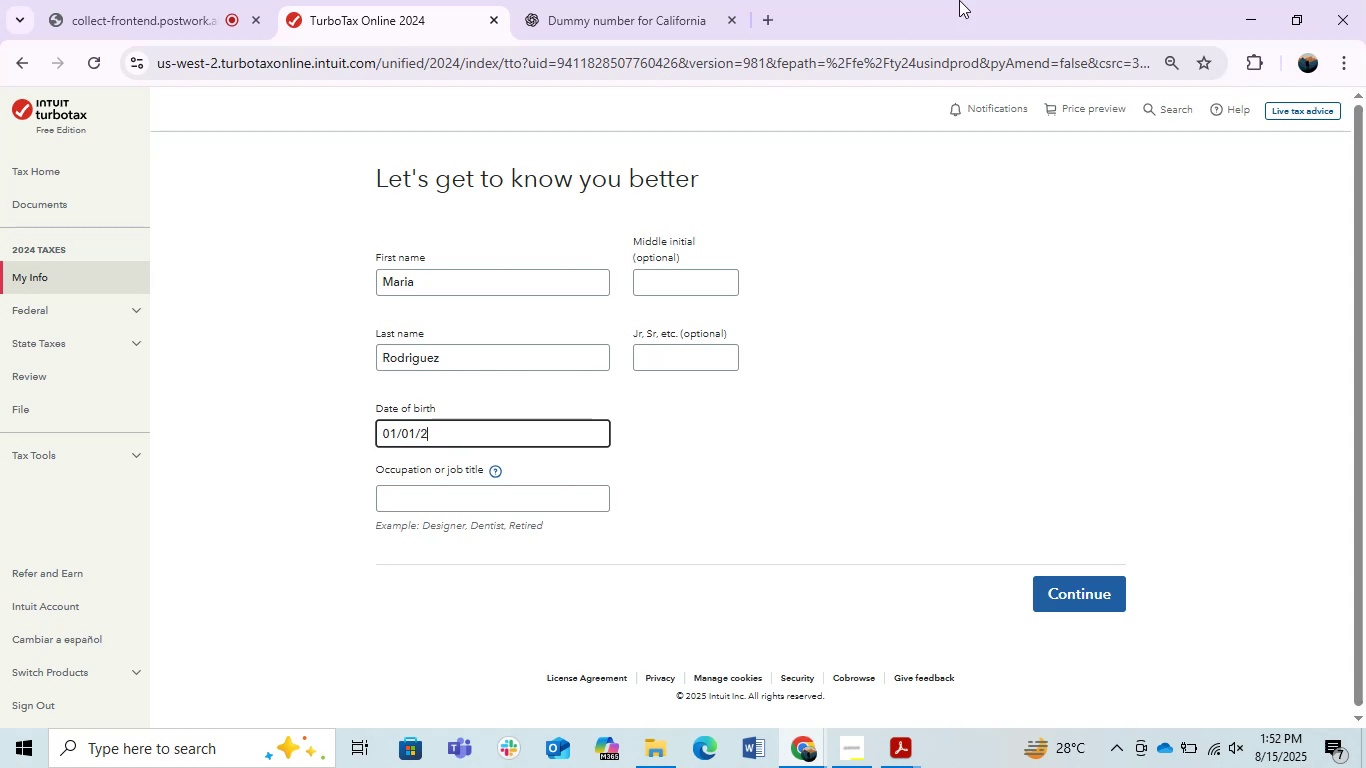 
key(Numpad0)
 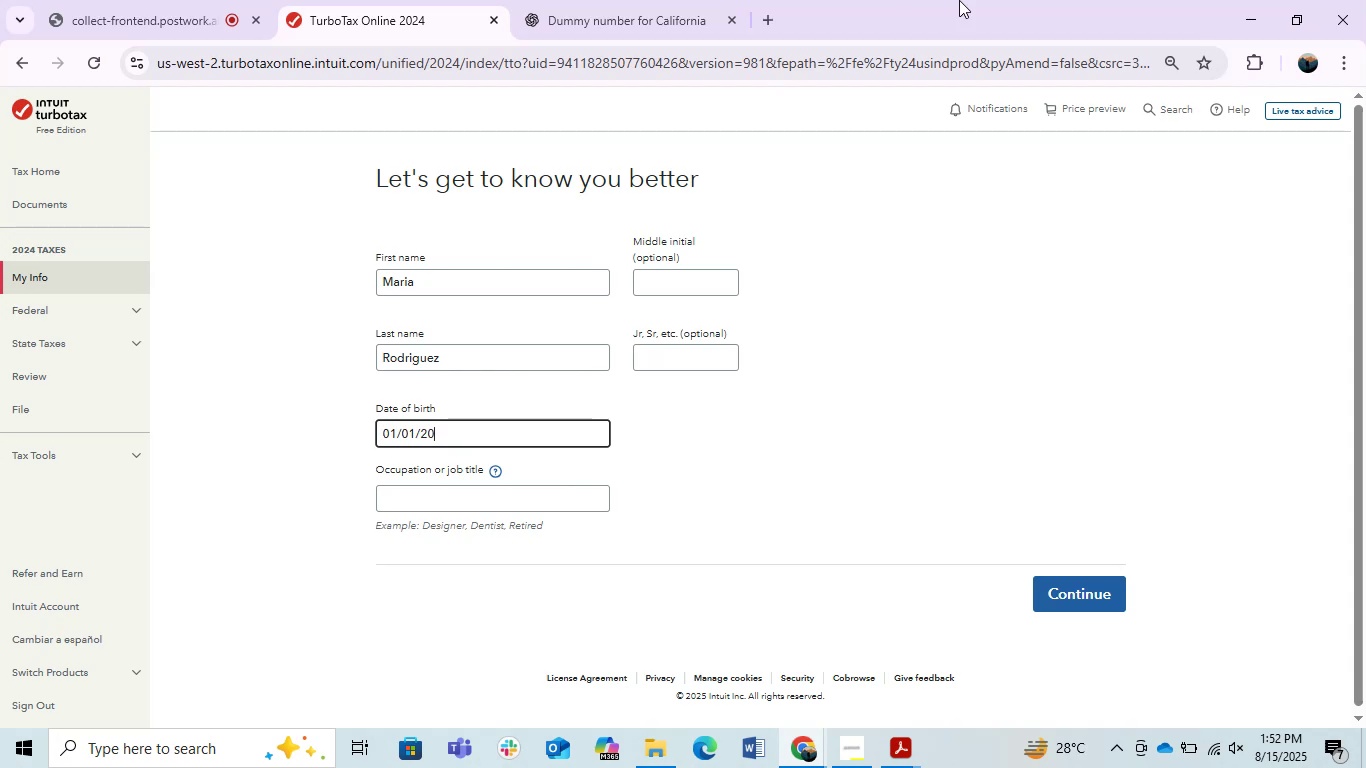 
key(Backspace)
 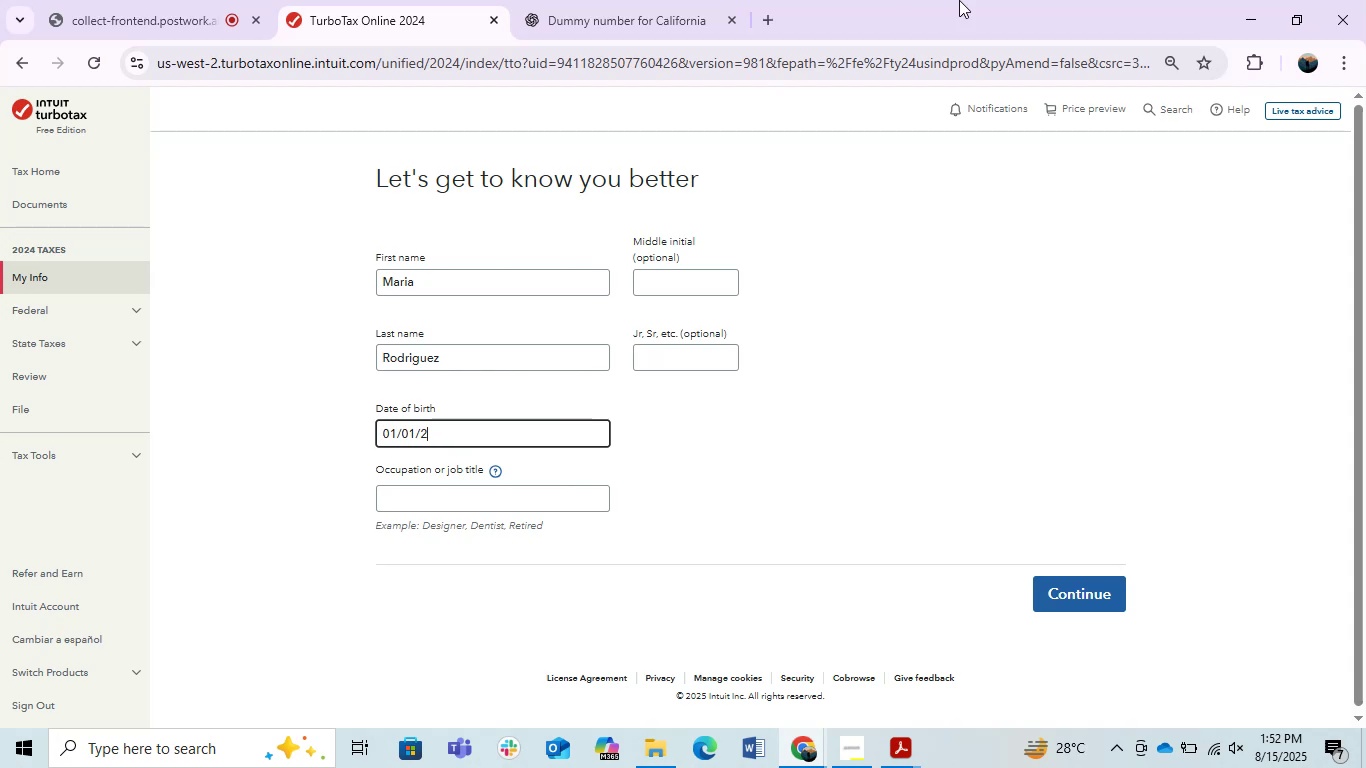 
key(Backspace)
 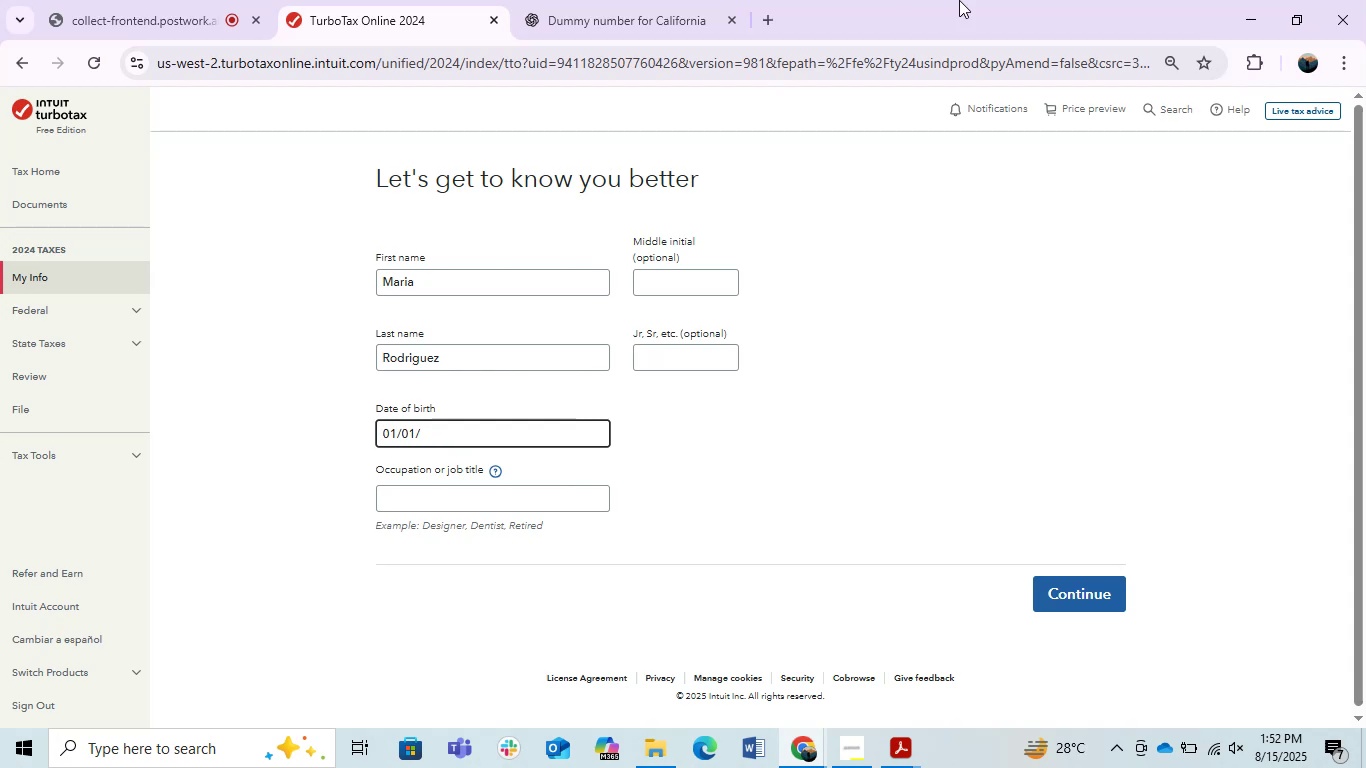 
key(Numpad1)
 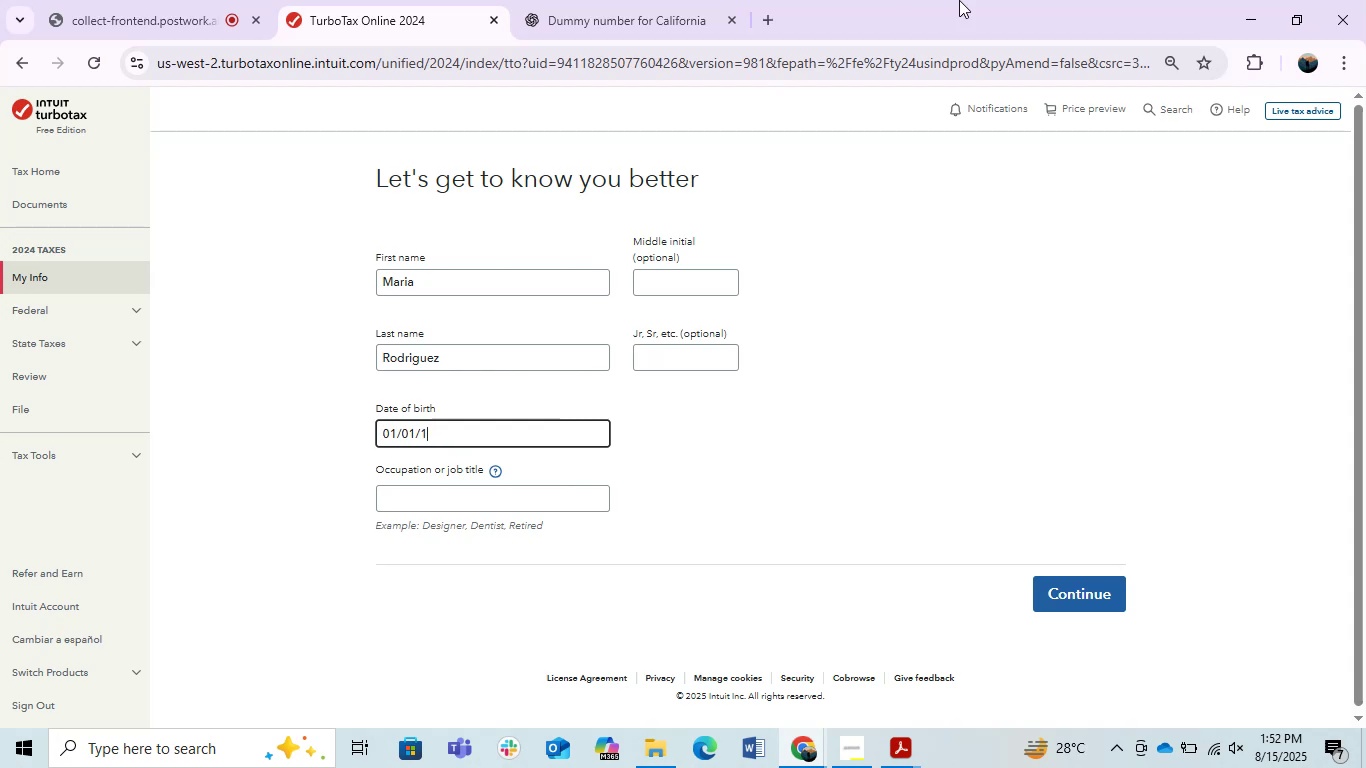 
key(Numpad9)
 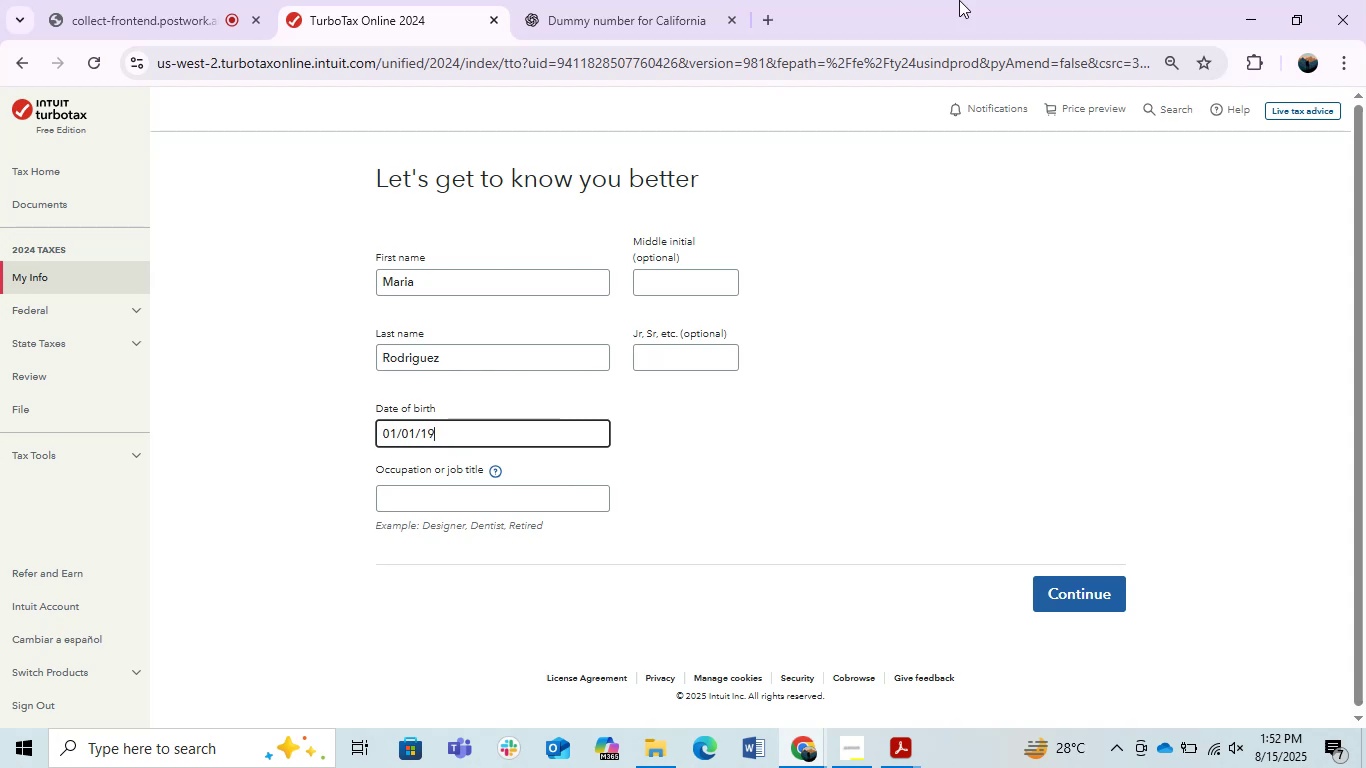 
key(Numpad8)
 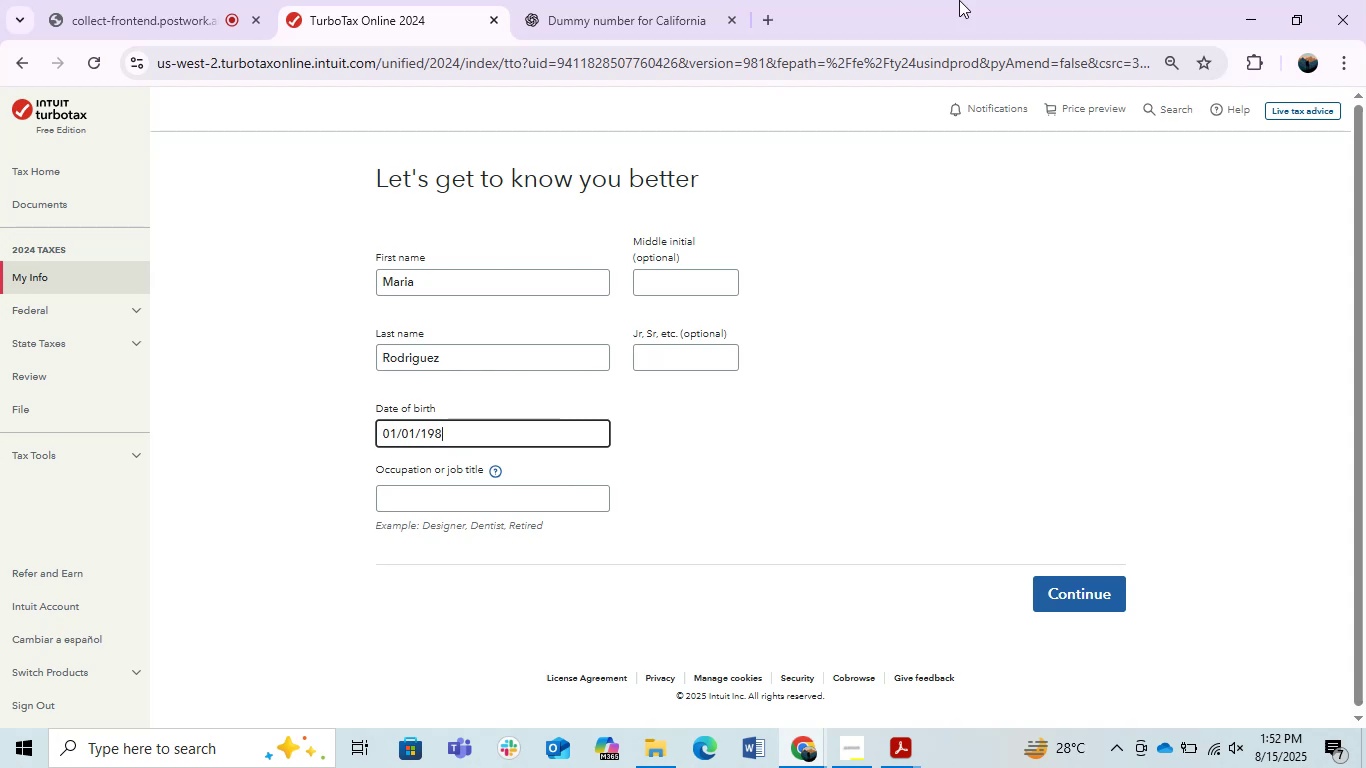 
key(Numpad5)
 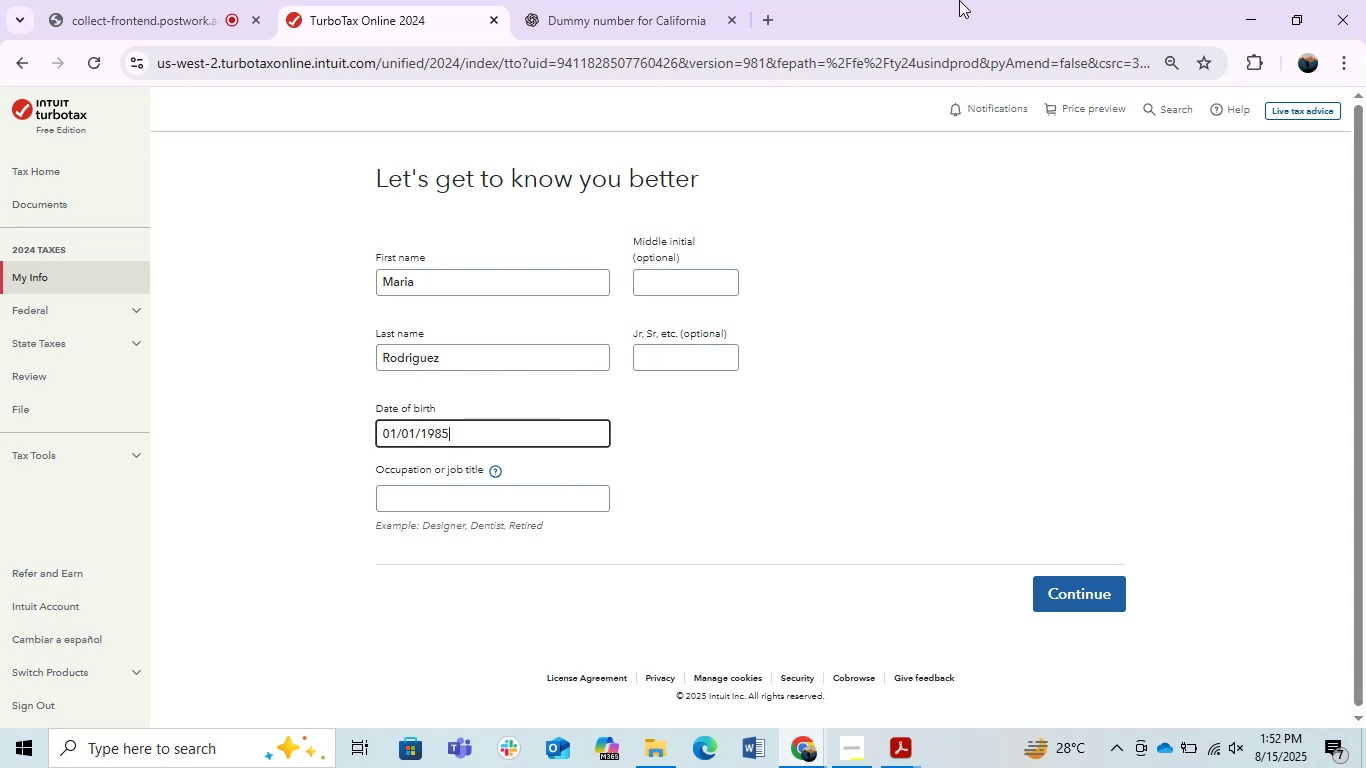 
key(Numpad2)
 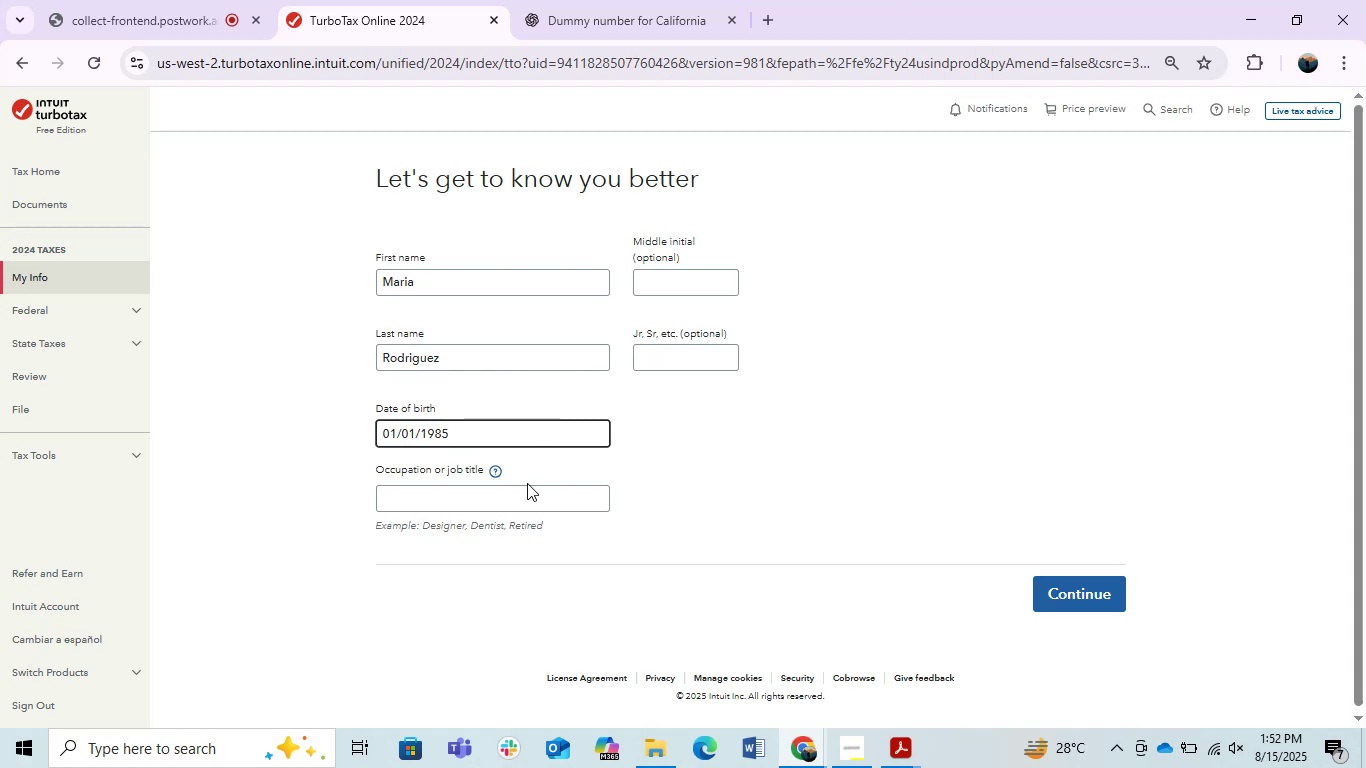 
double_click([502, 504])
 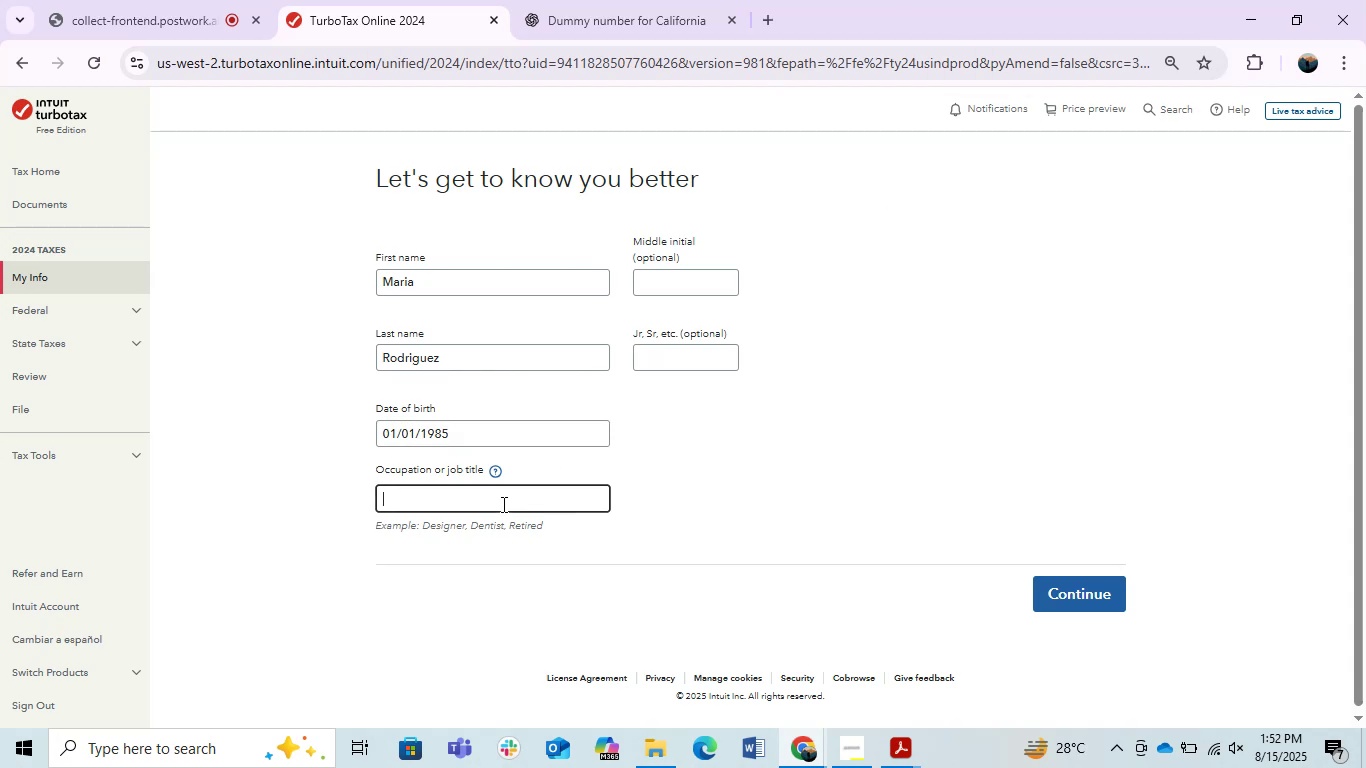 
hold_key(key=ShiftLeft, duration=0.35)
 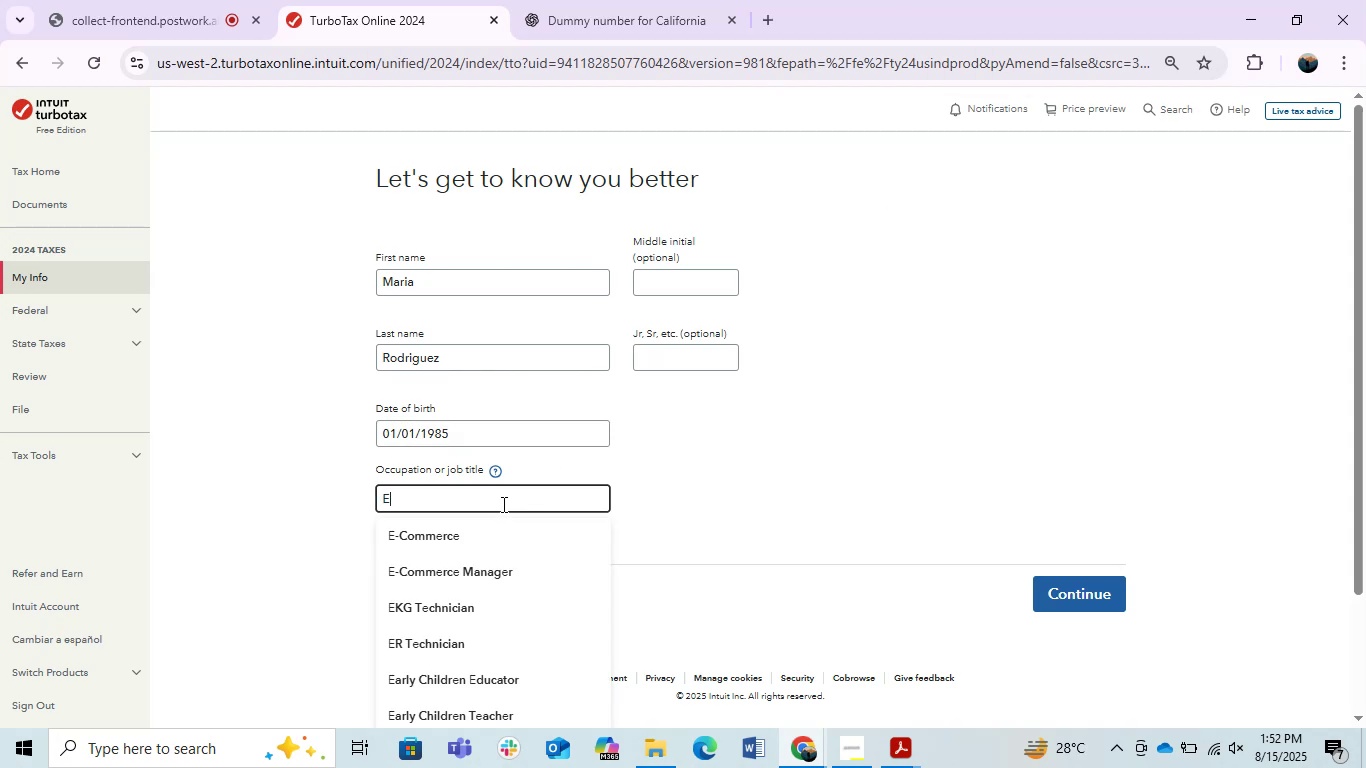 
type(employee)
 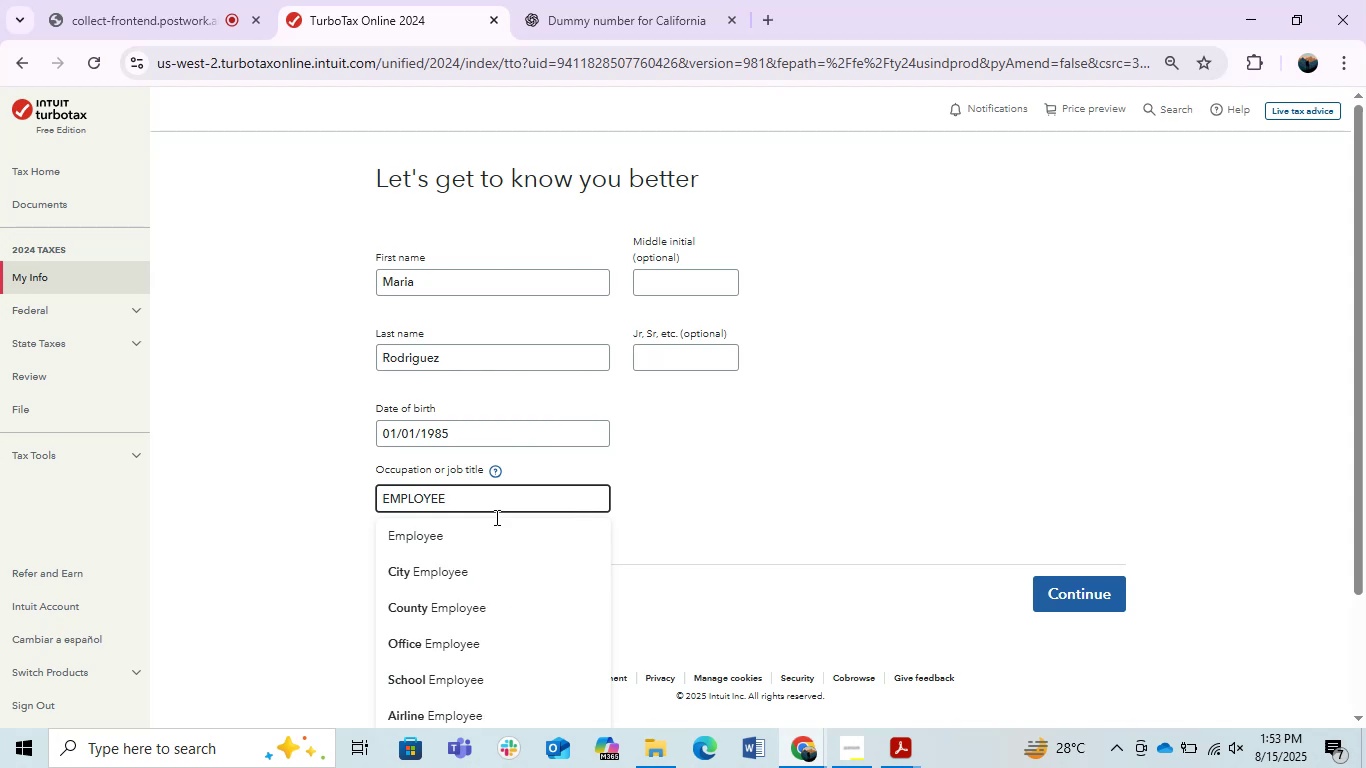 
left_click([465, 530])
 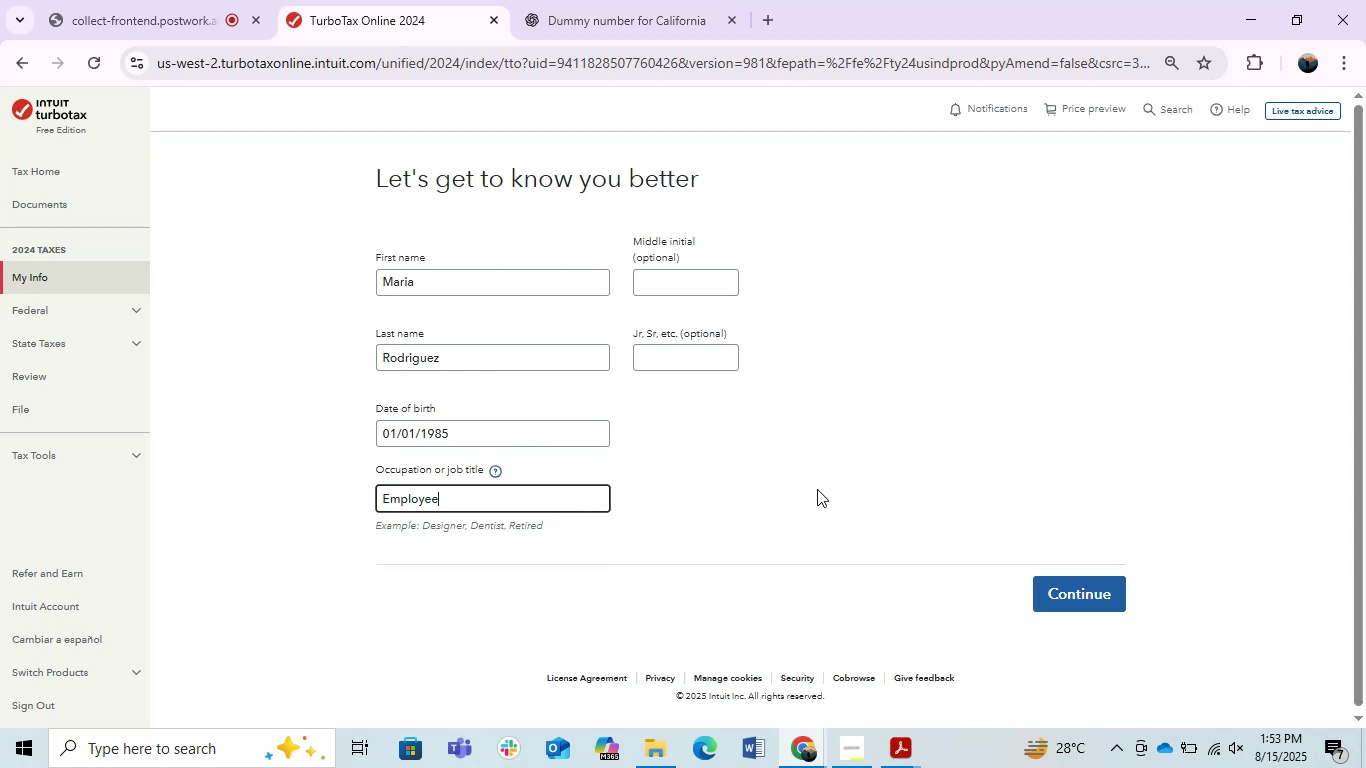 
double_click([793, 476])
 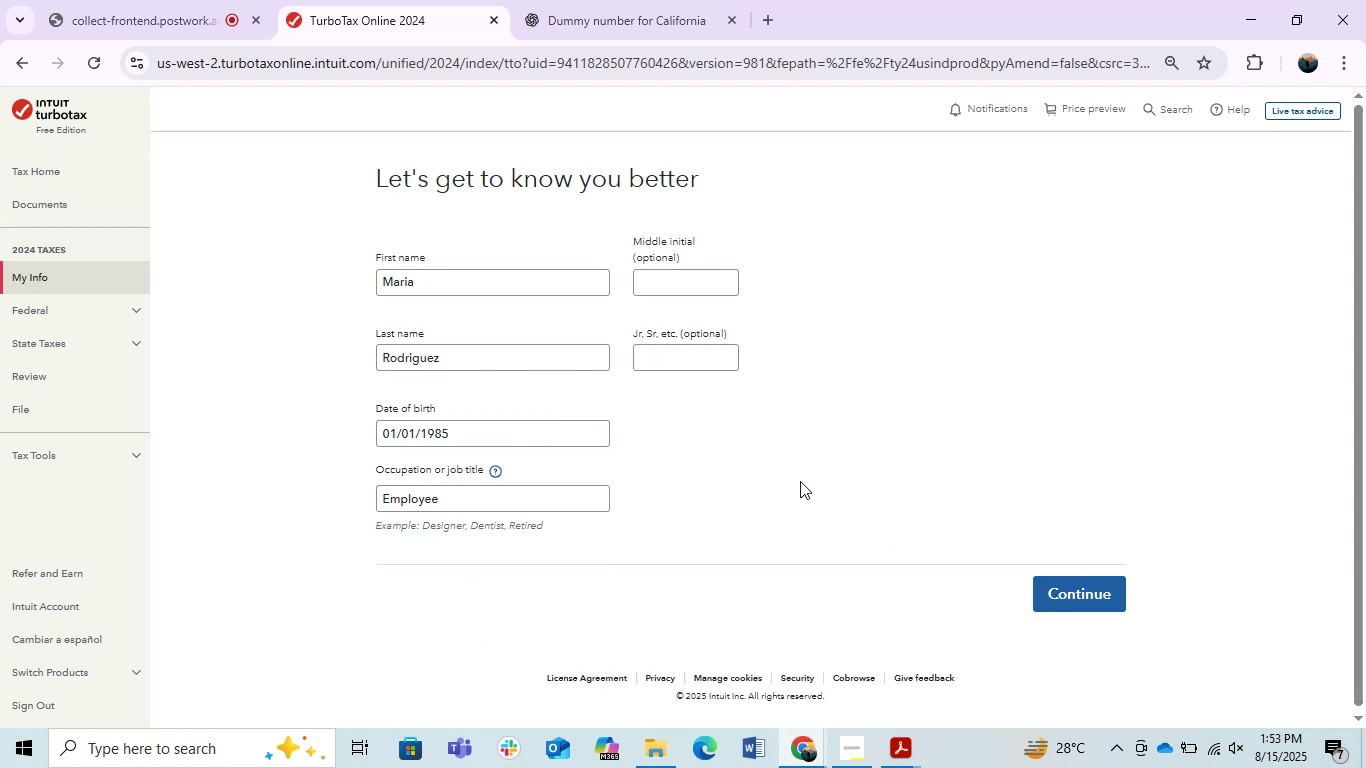 
key(PrintScreen)
 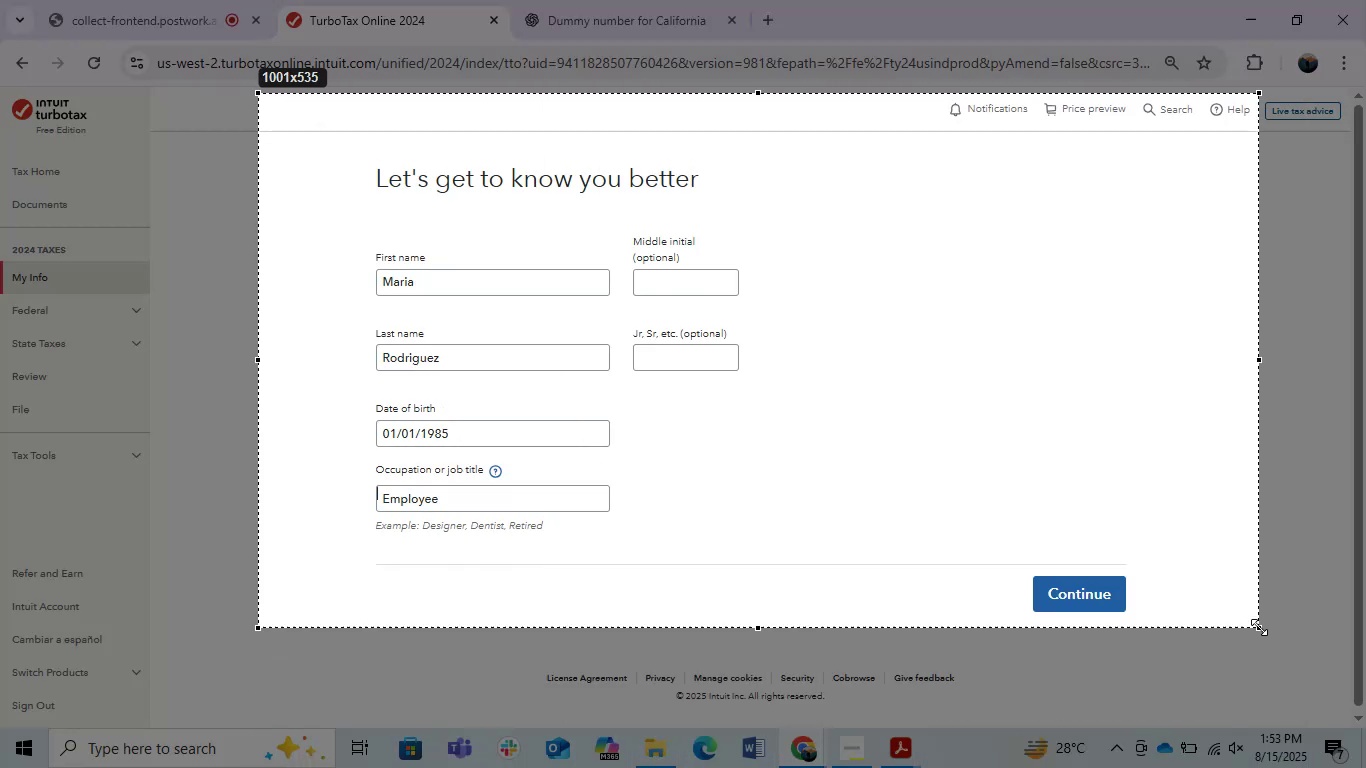 
key(Control+C)
 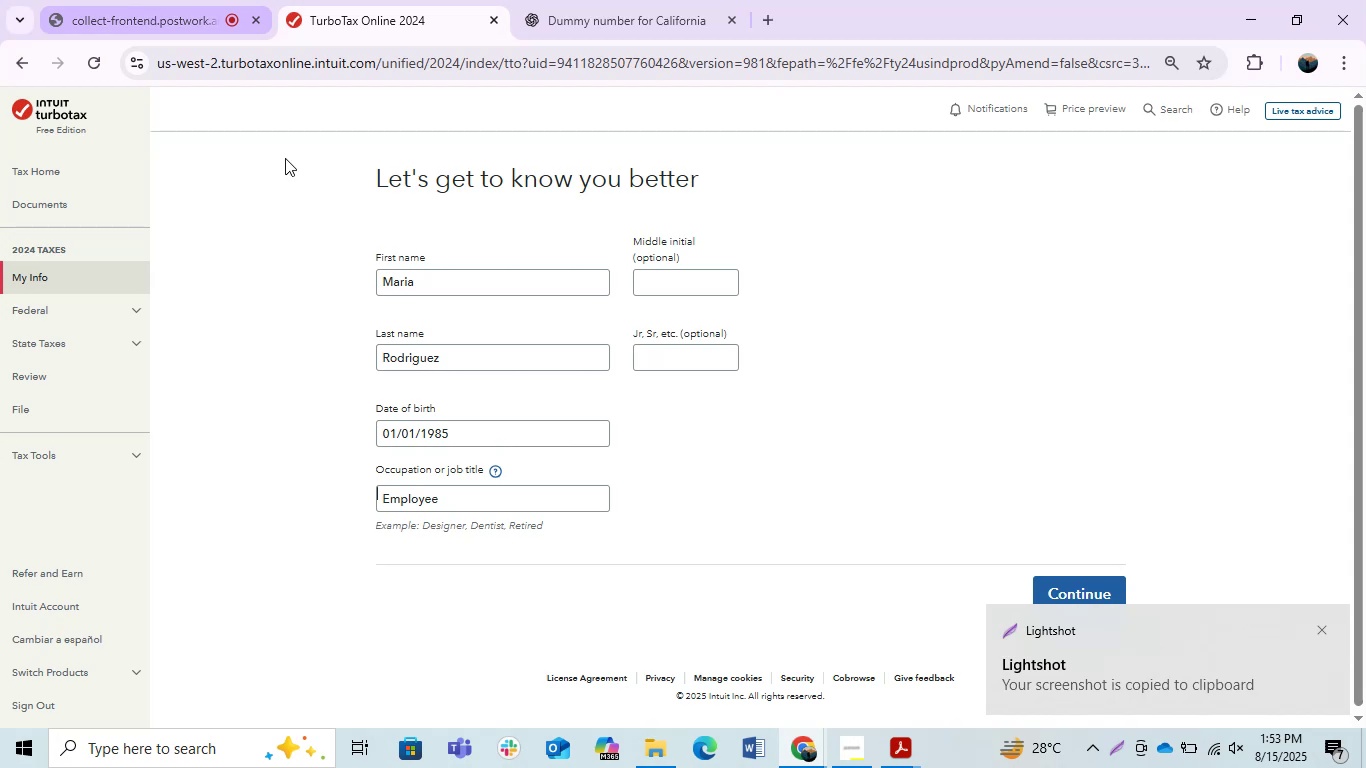 
left_click([901, 746])
 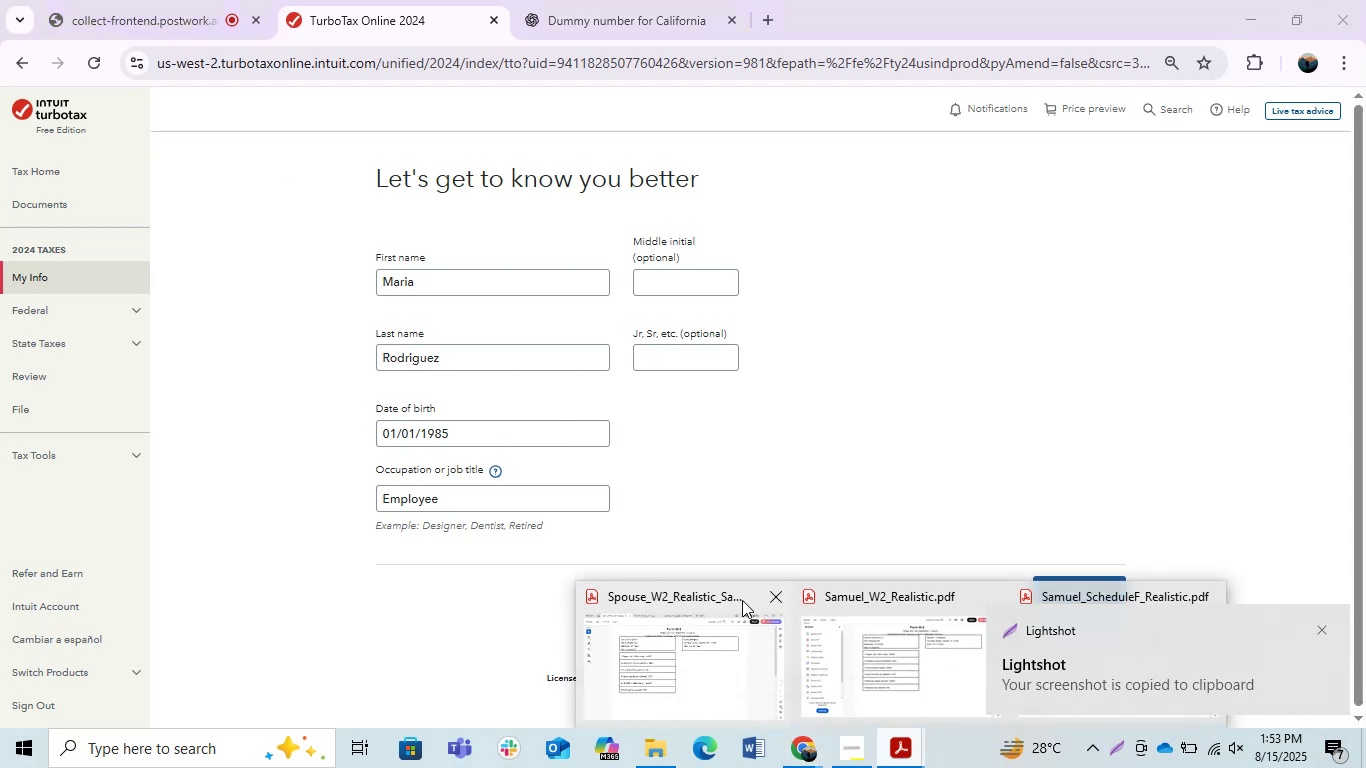 
mouse_move([746, 664])
 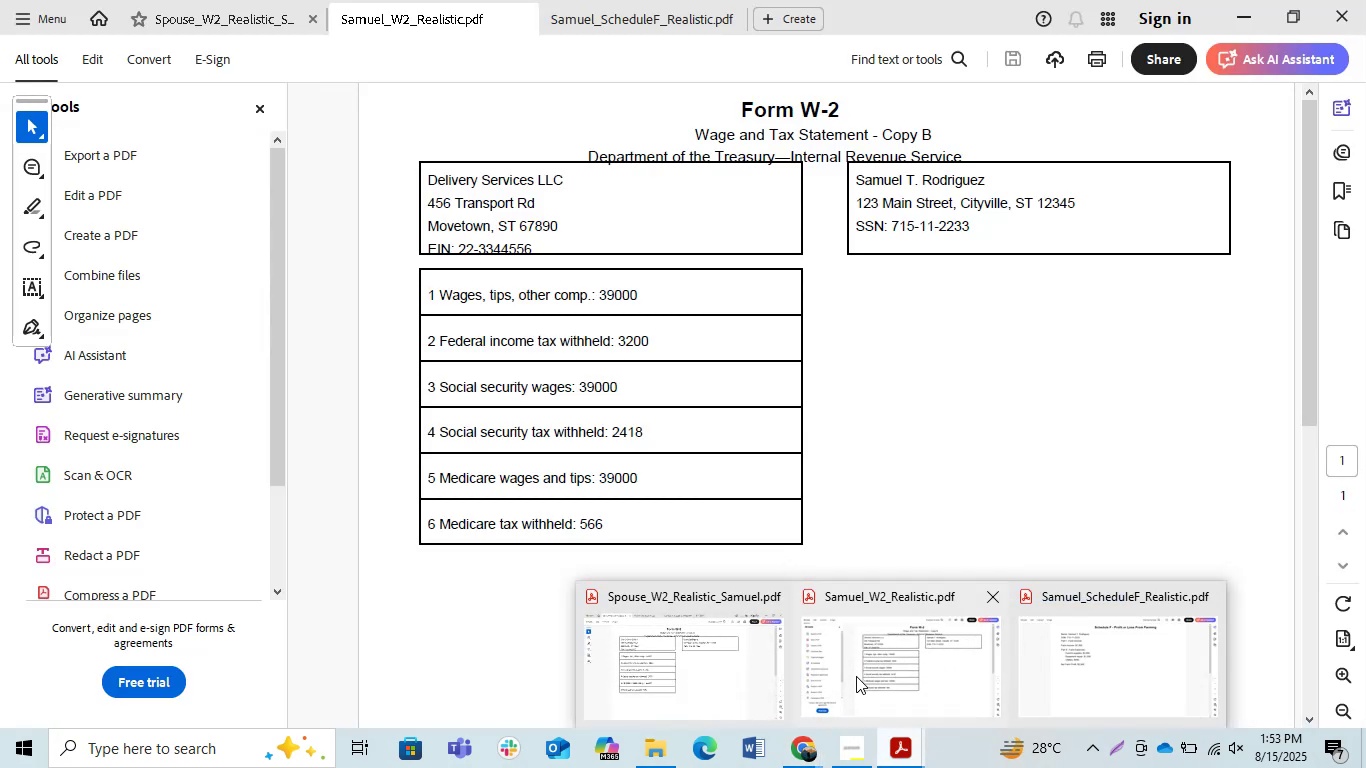 
left_click([856, 676])
 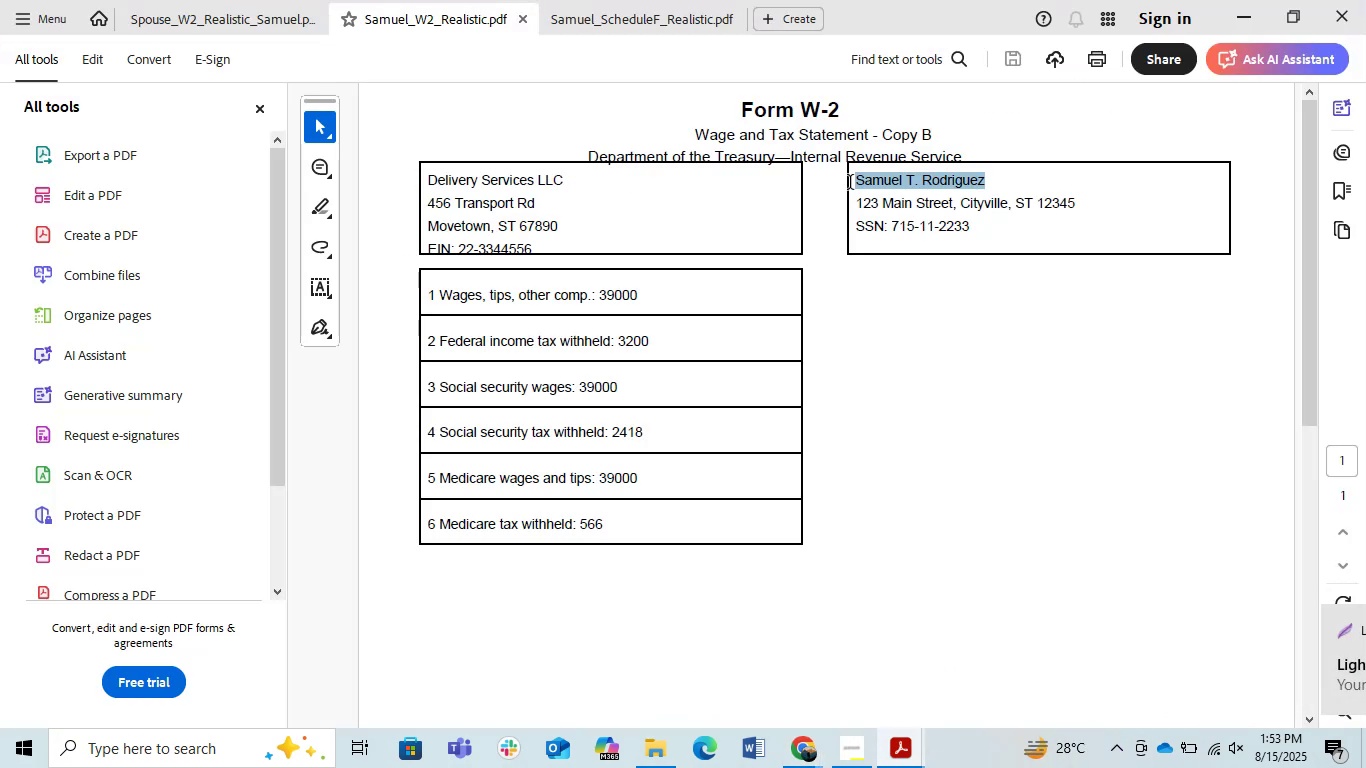 
key(Control+C)
 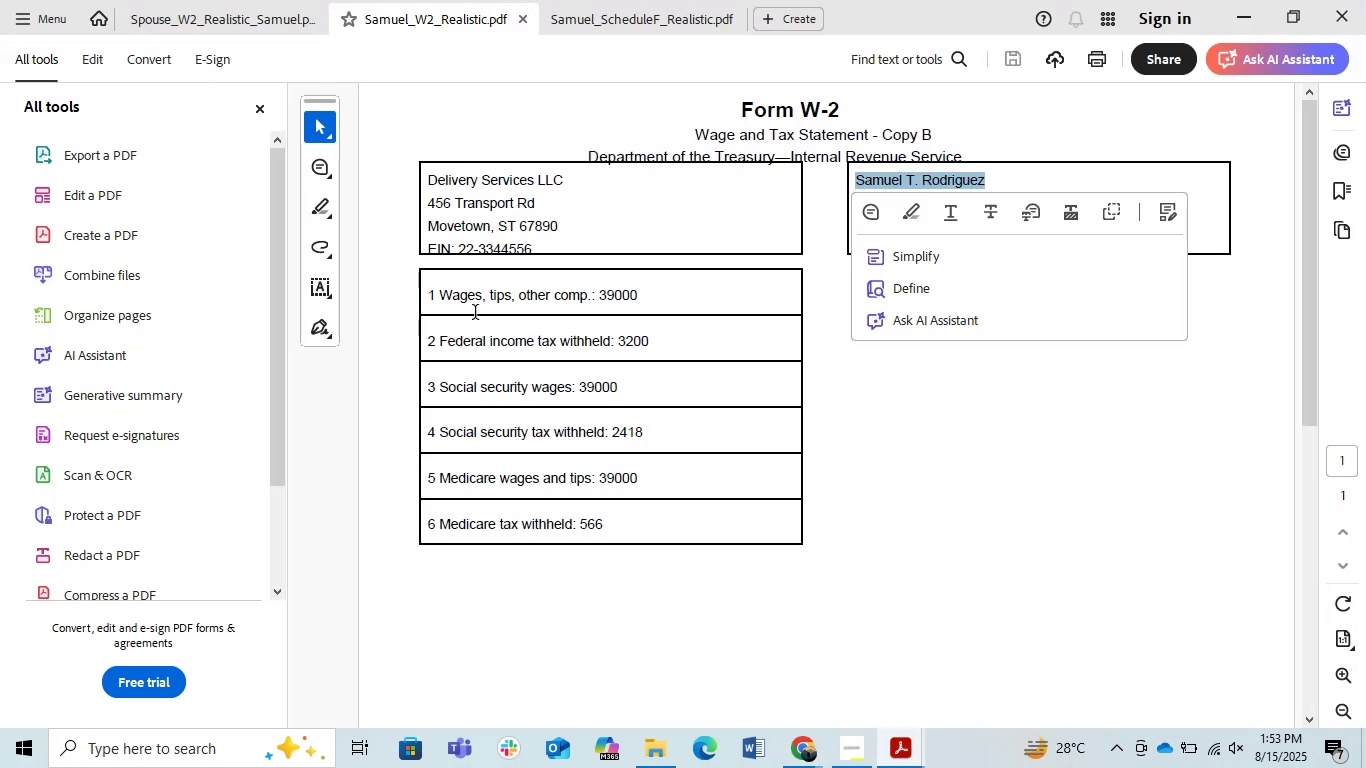 
key(Control+C)
 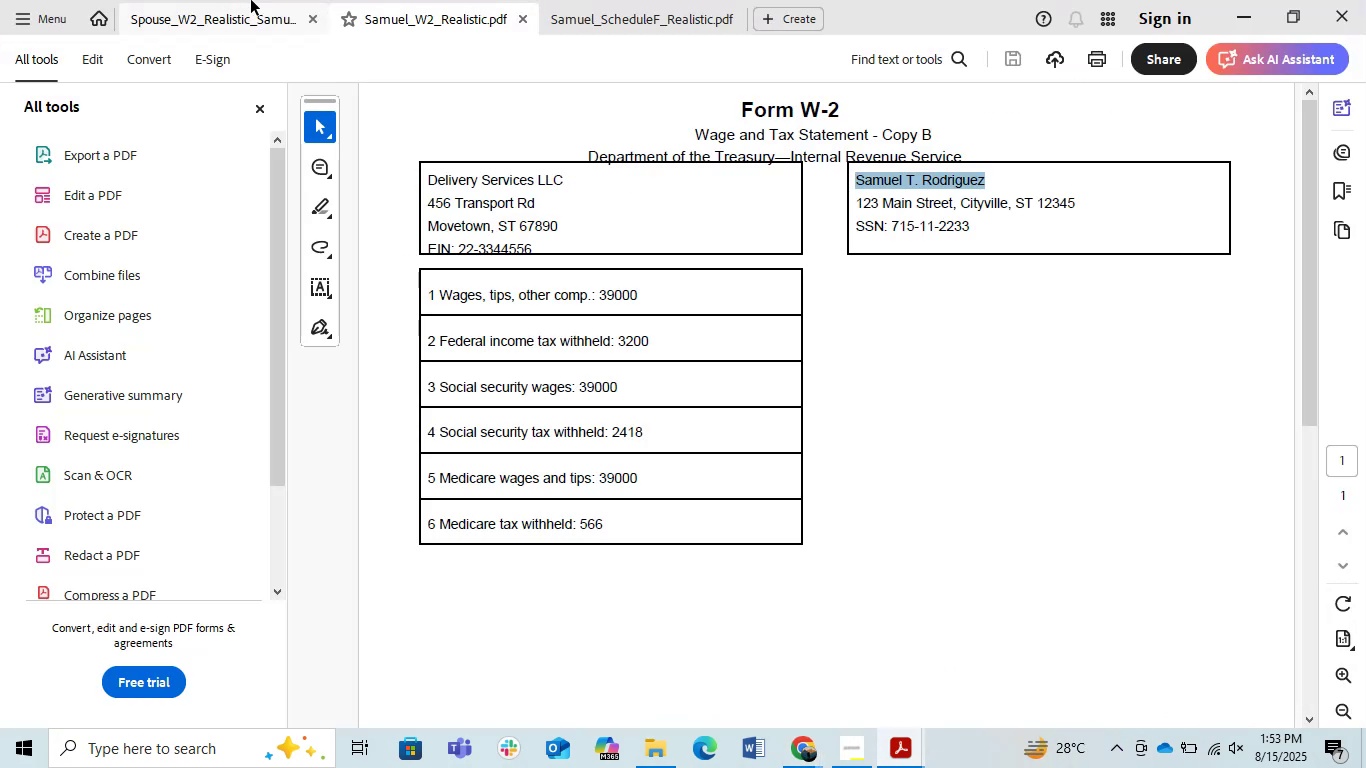 
key(Control+C)
 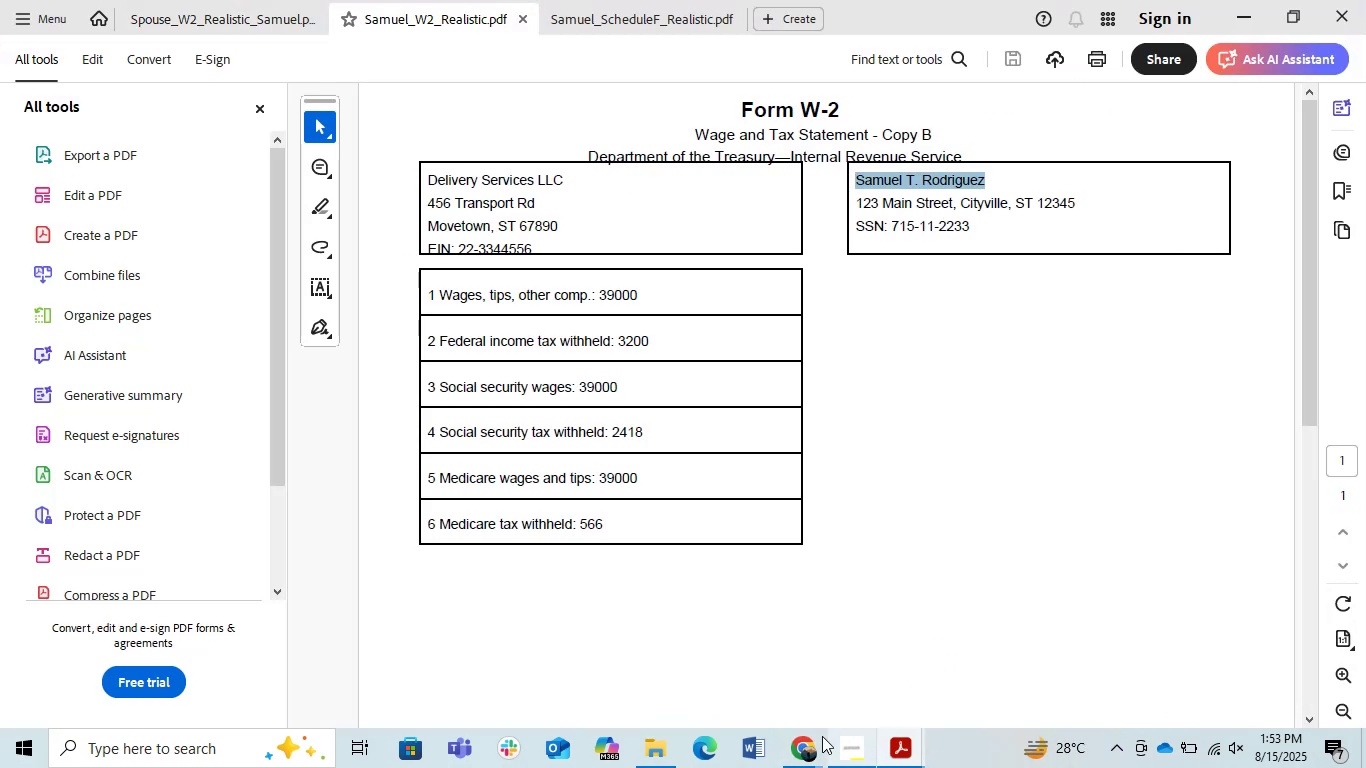 
left_click([806, 732])
 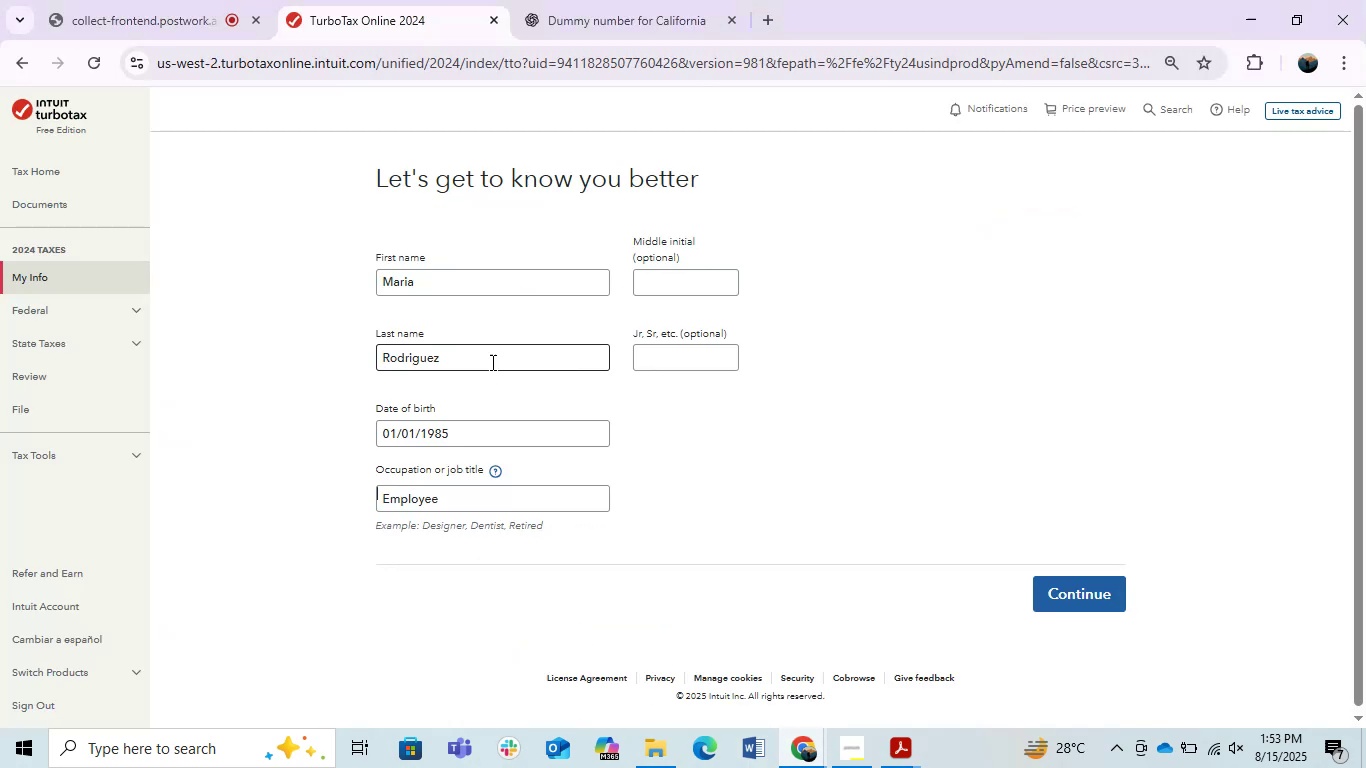 
double_click([435, 286])
 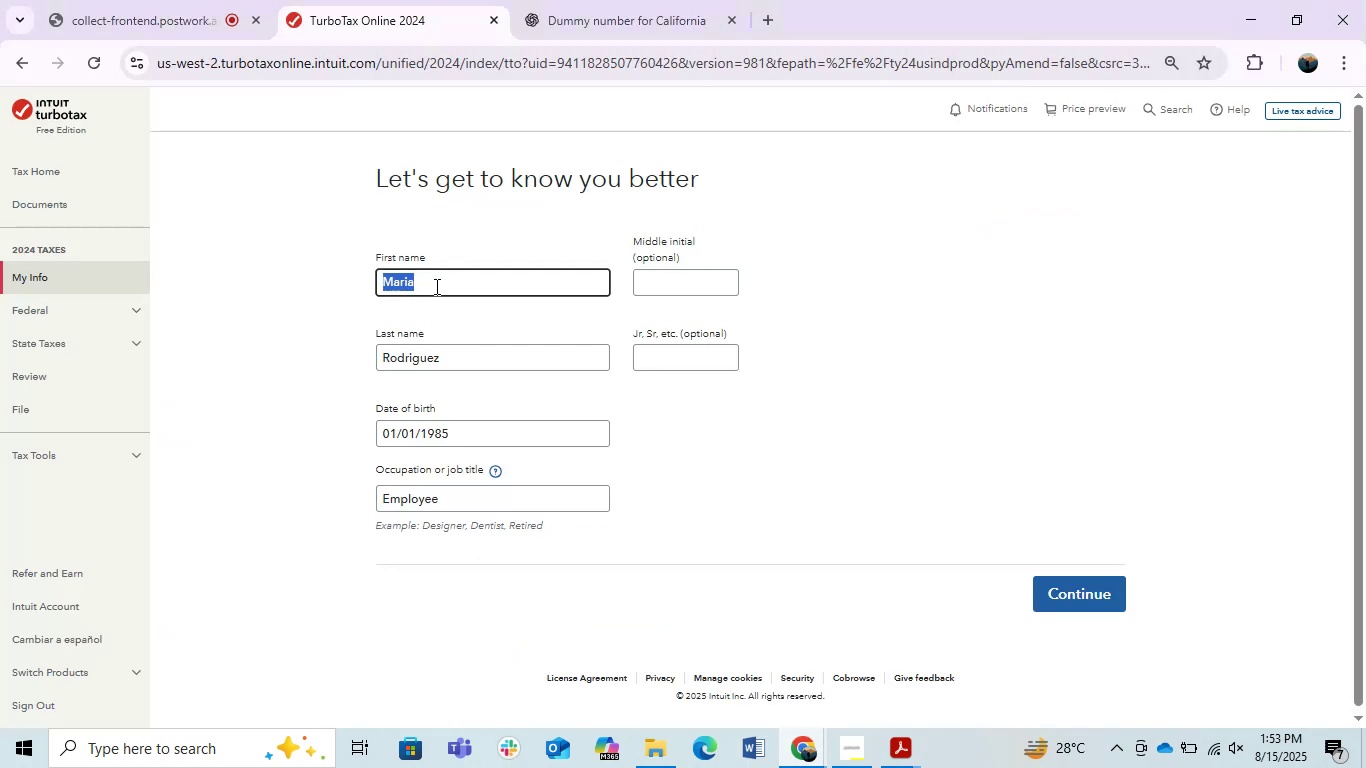 
key(Control+ControlLeft)
 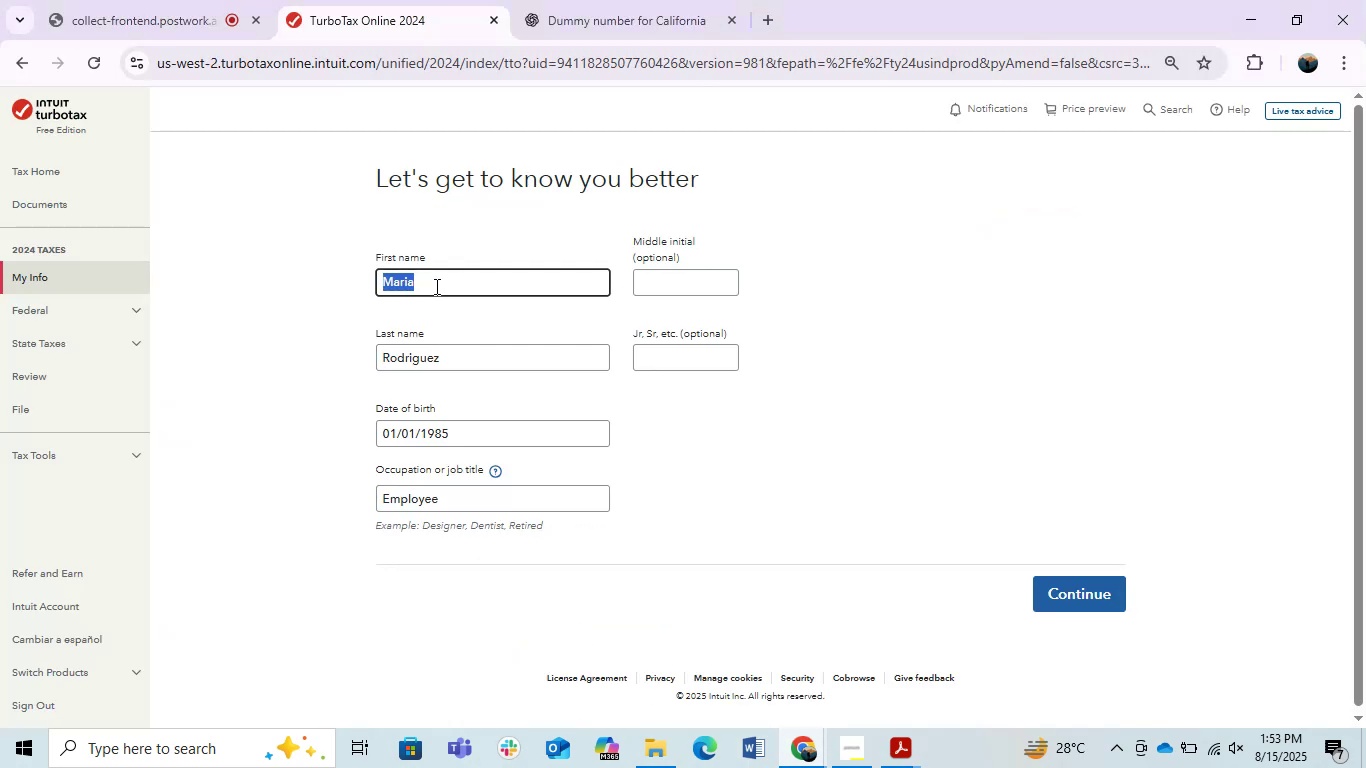 
key(Control+V)
 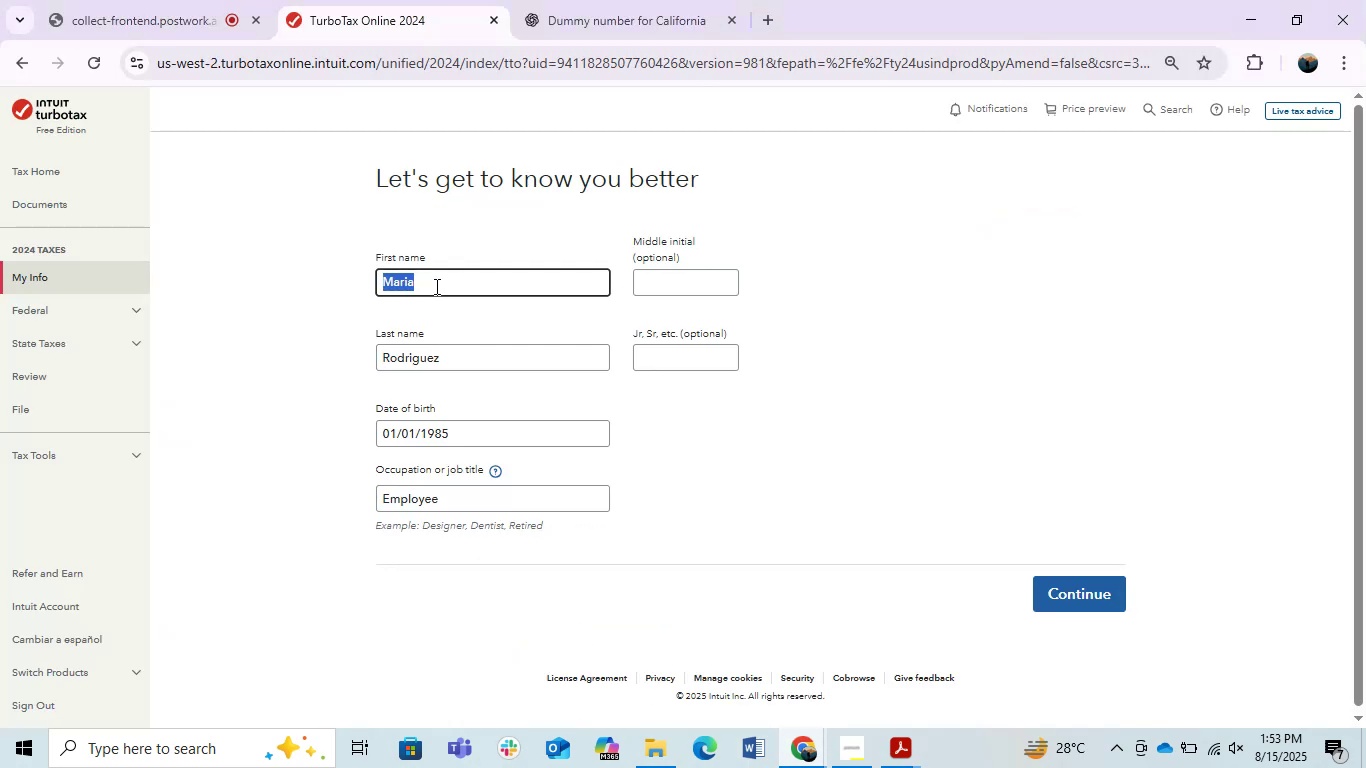 
triple_click([435, 286])
 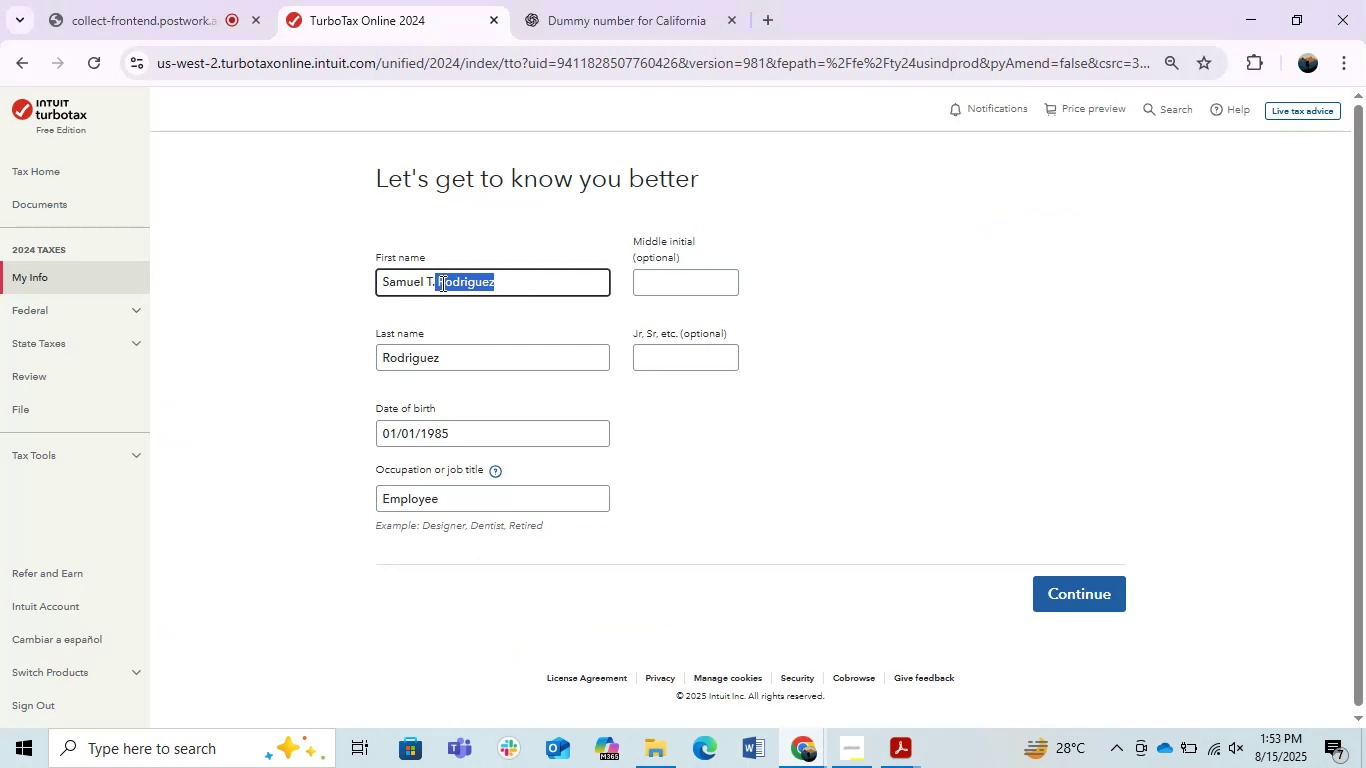 
key(Control+X)
 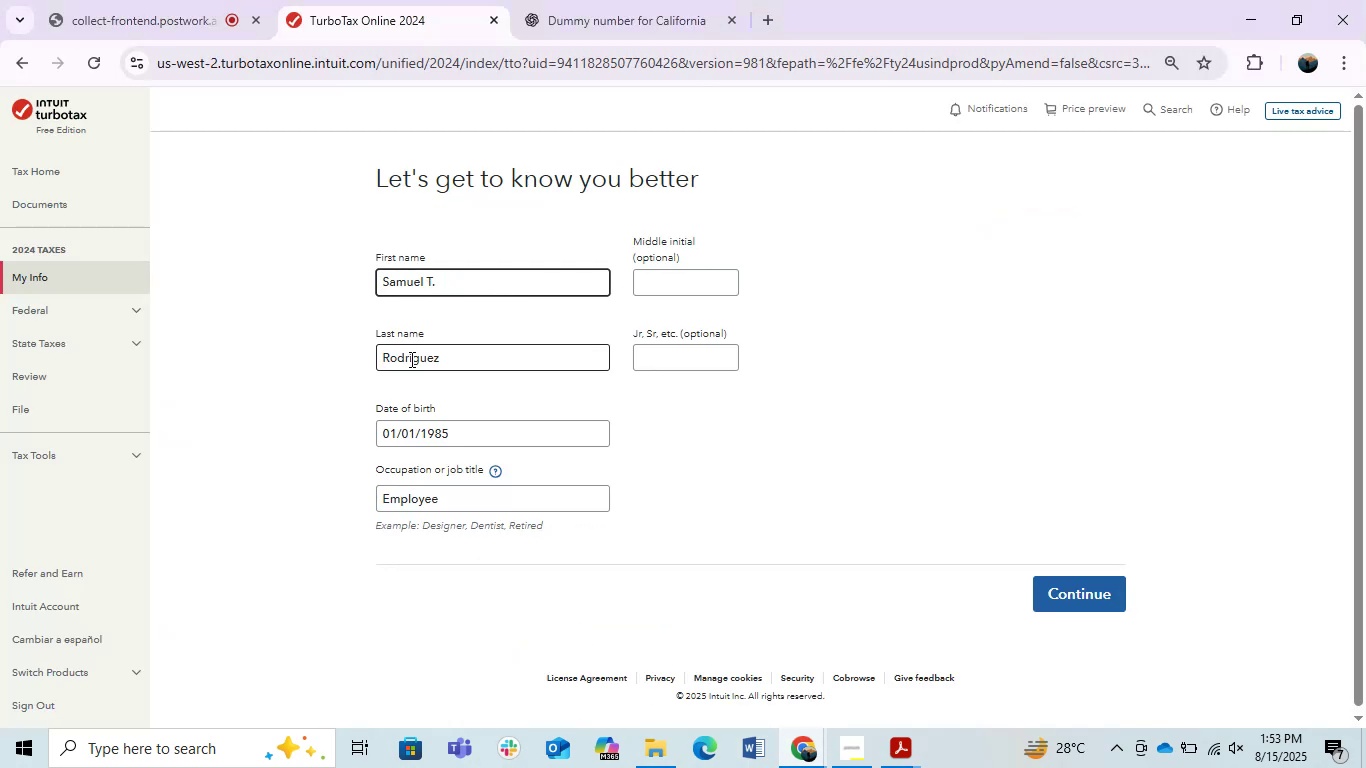 
double_click([410, 359])
 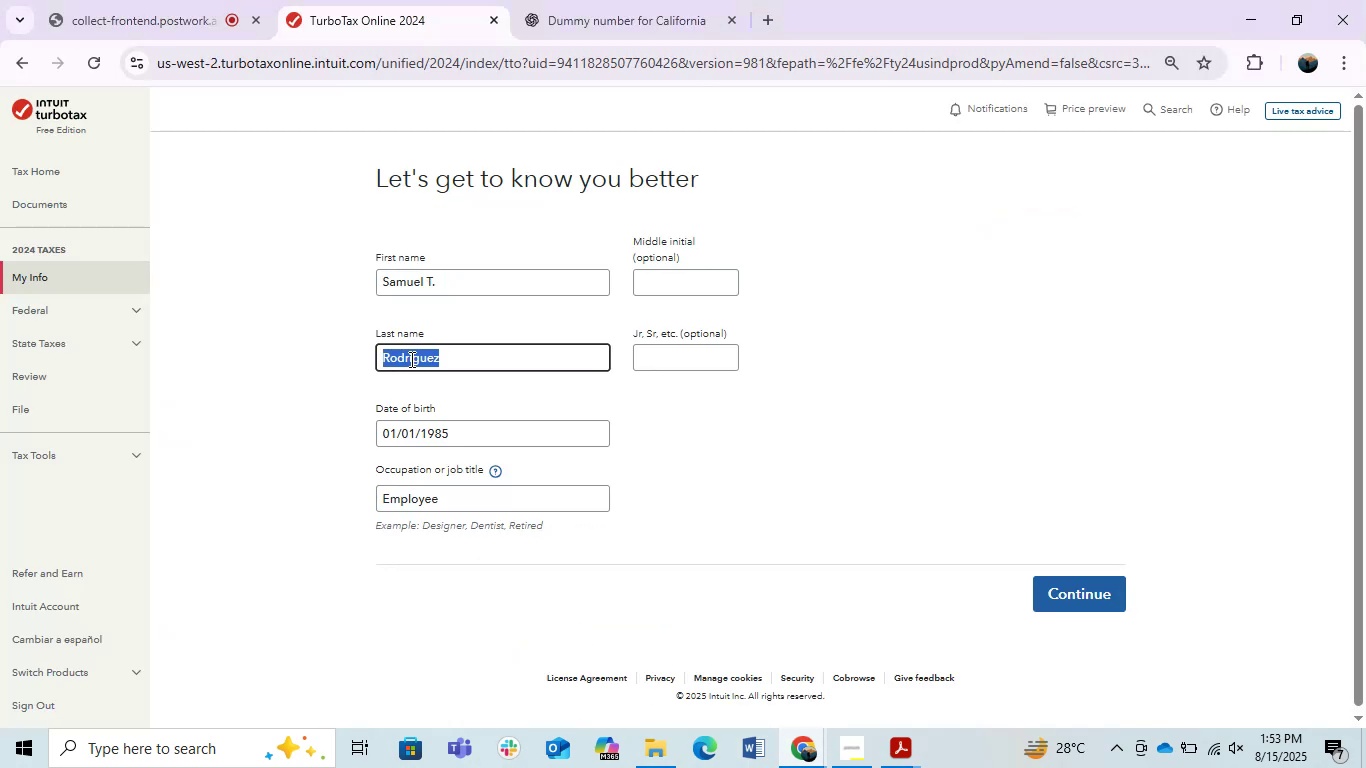 
key(Control+V)
 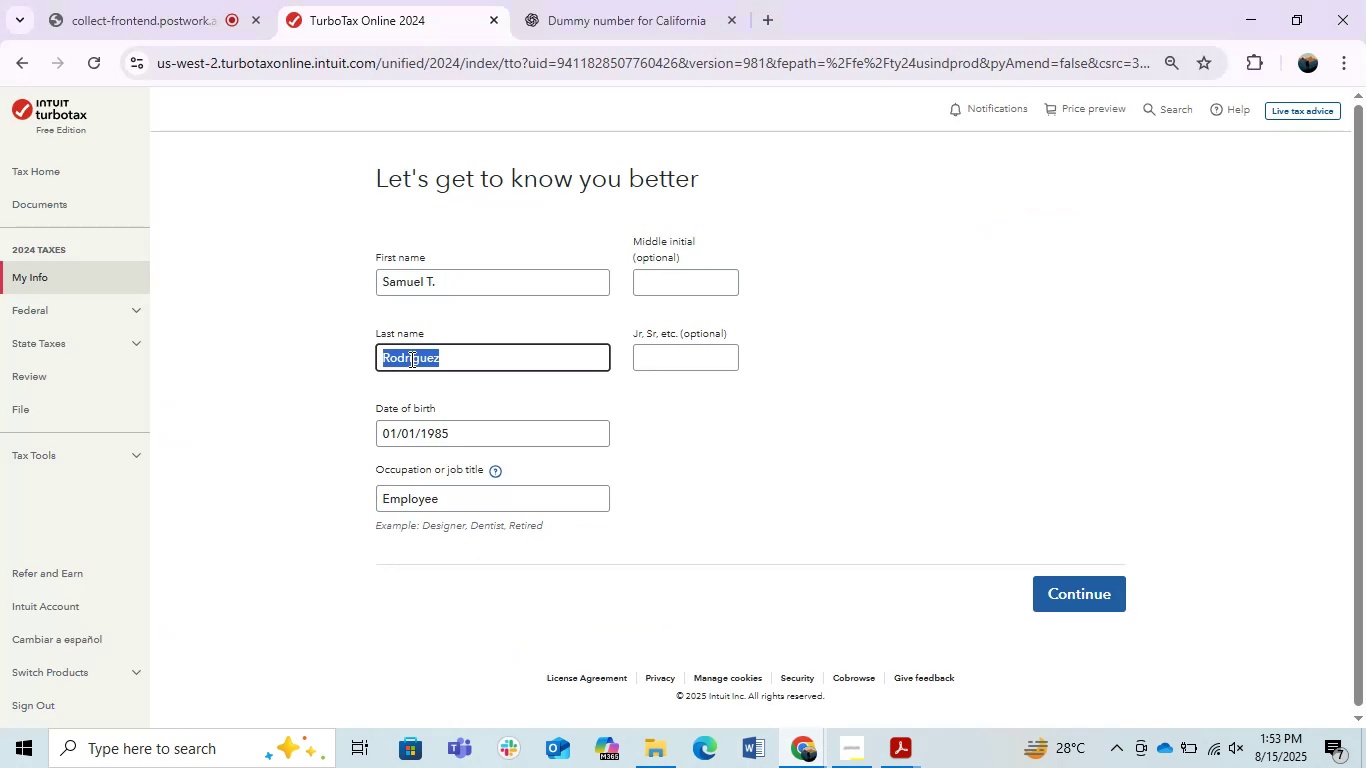 
triple_click([410, 359])
 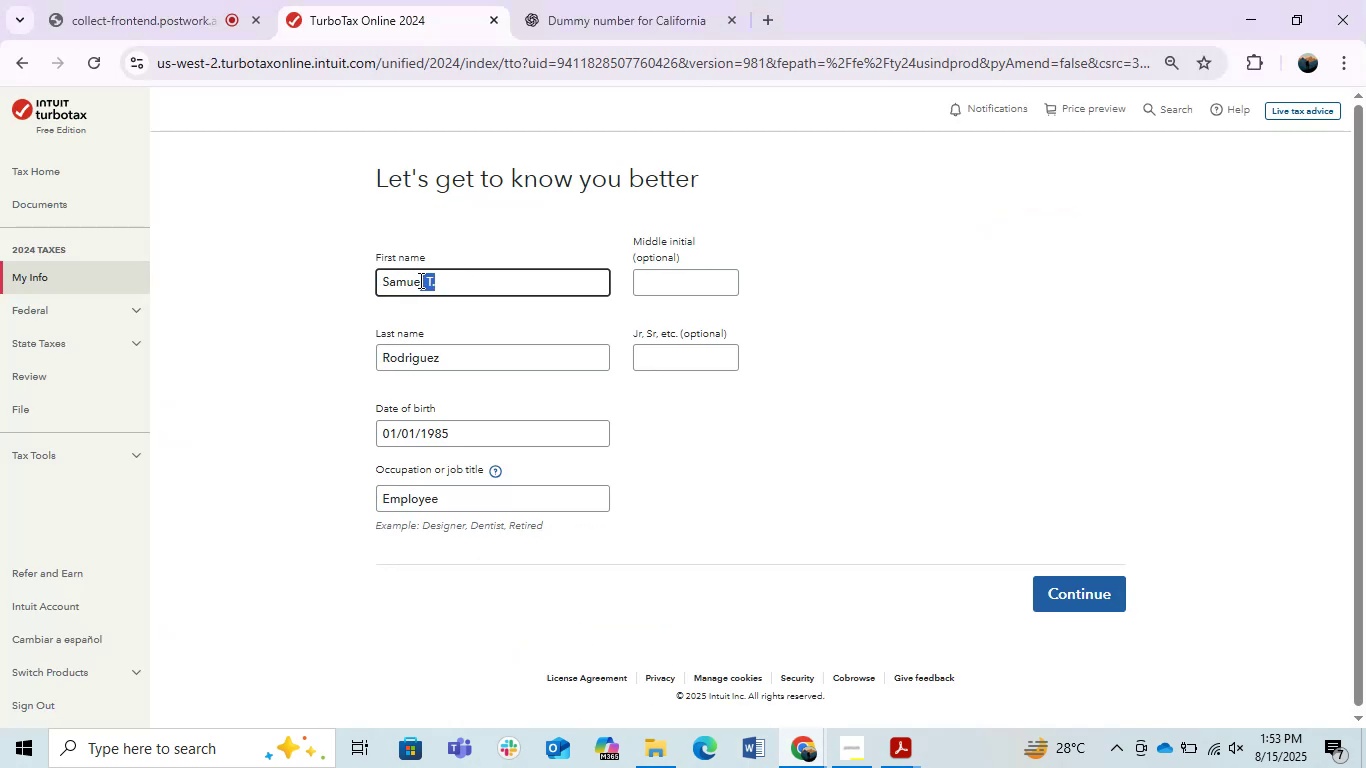 
key(Control+X)
 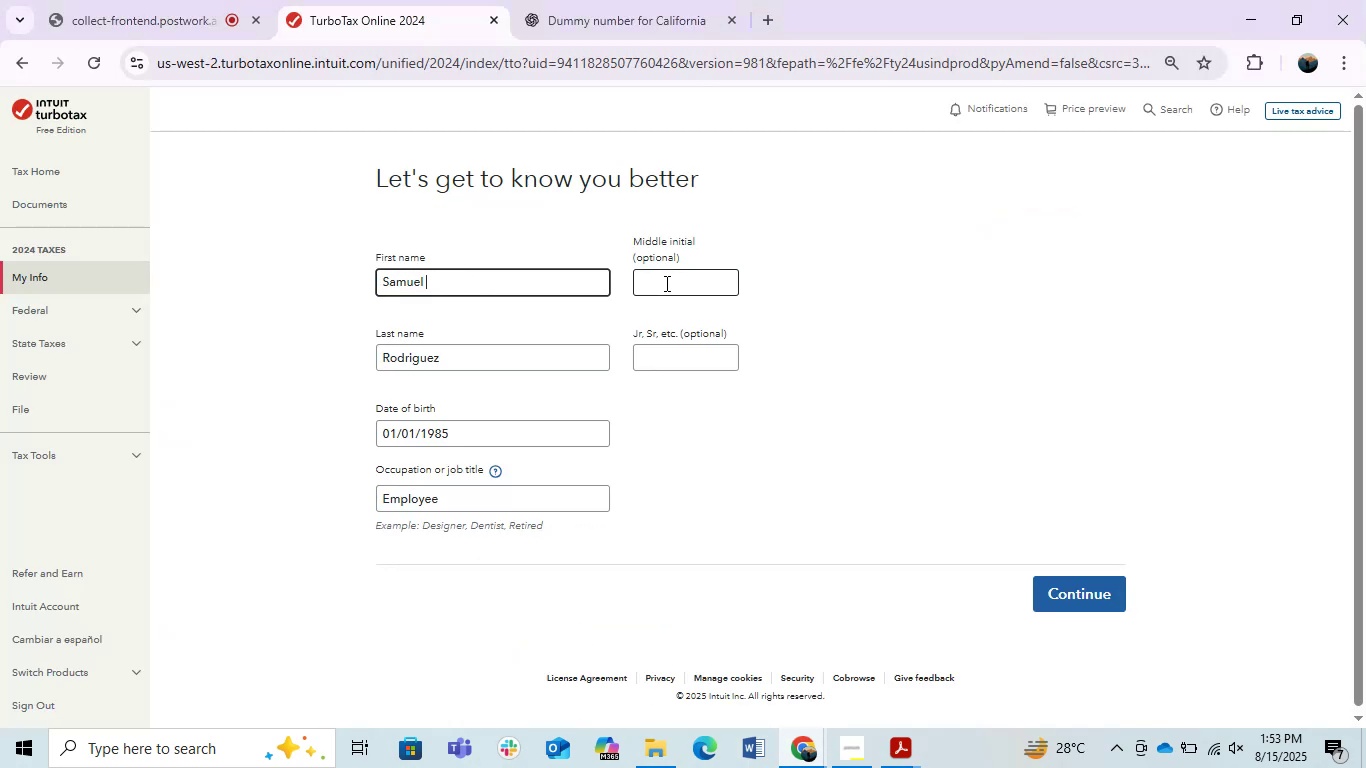 
key(Control+ControlLeft)
 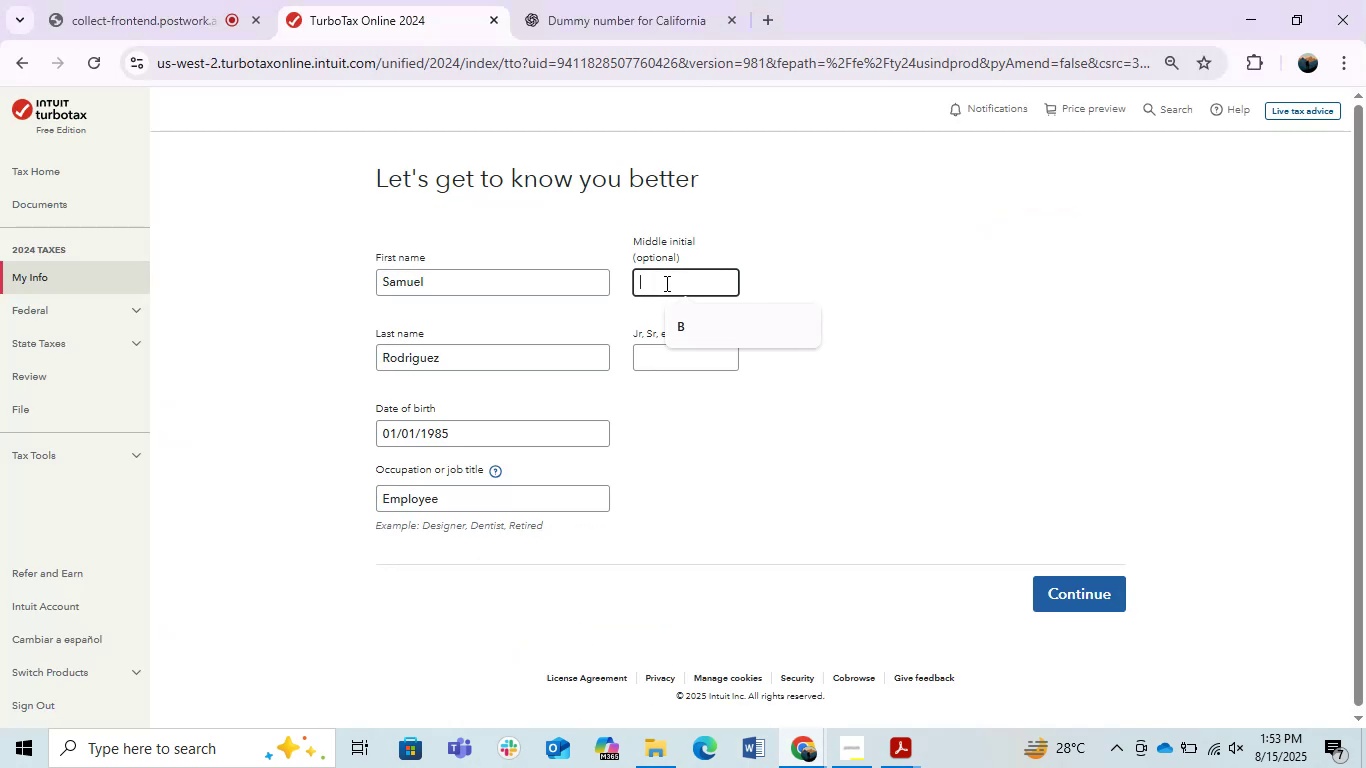 
left_click([665, 283])
 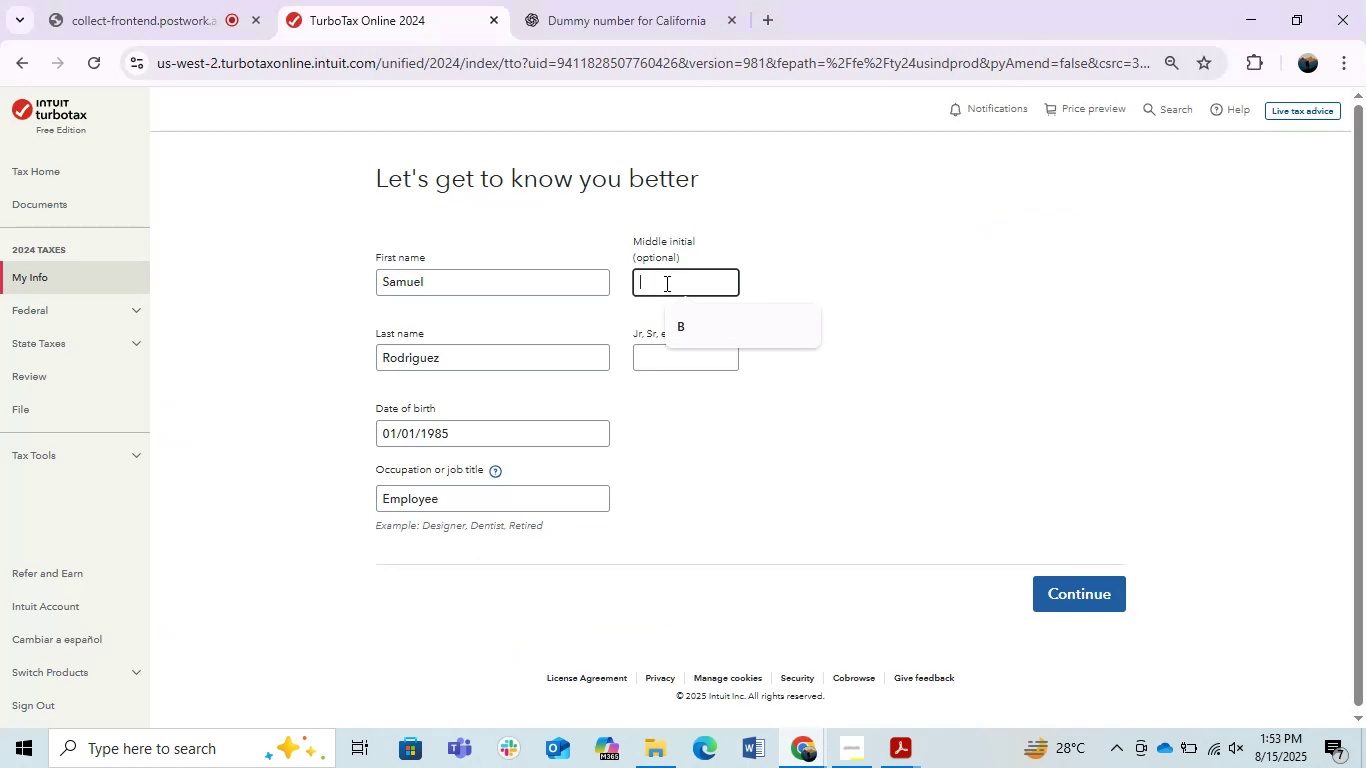 
key(Control+C)
 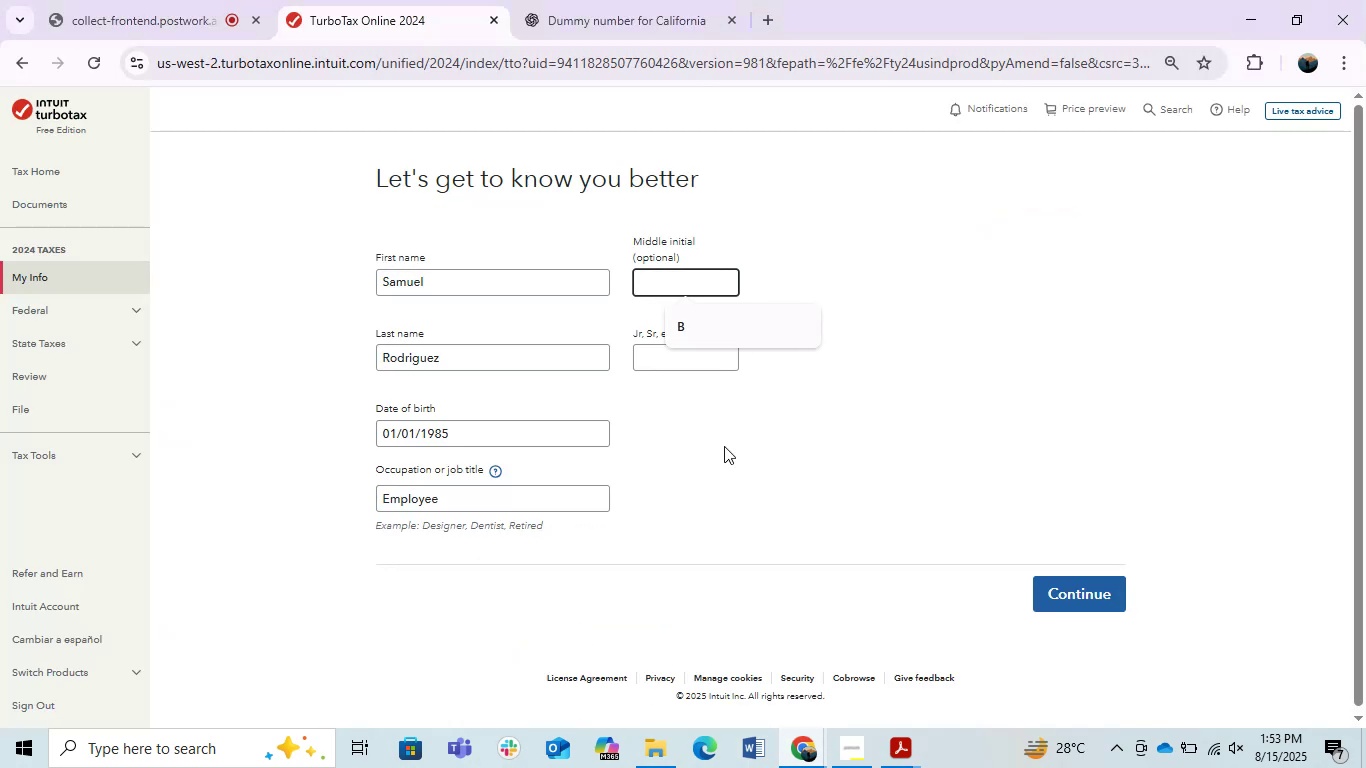 
key(Control+C)
 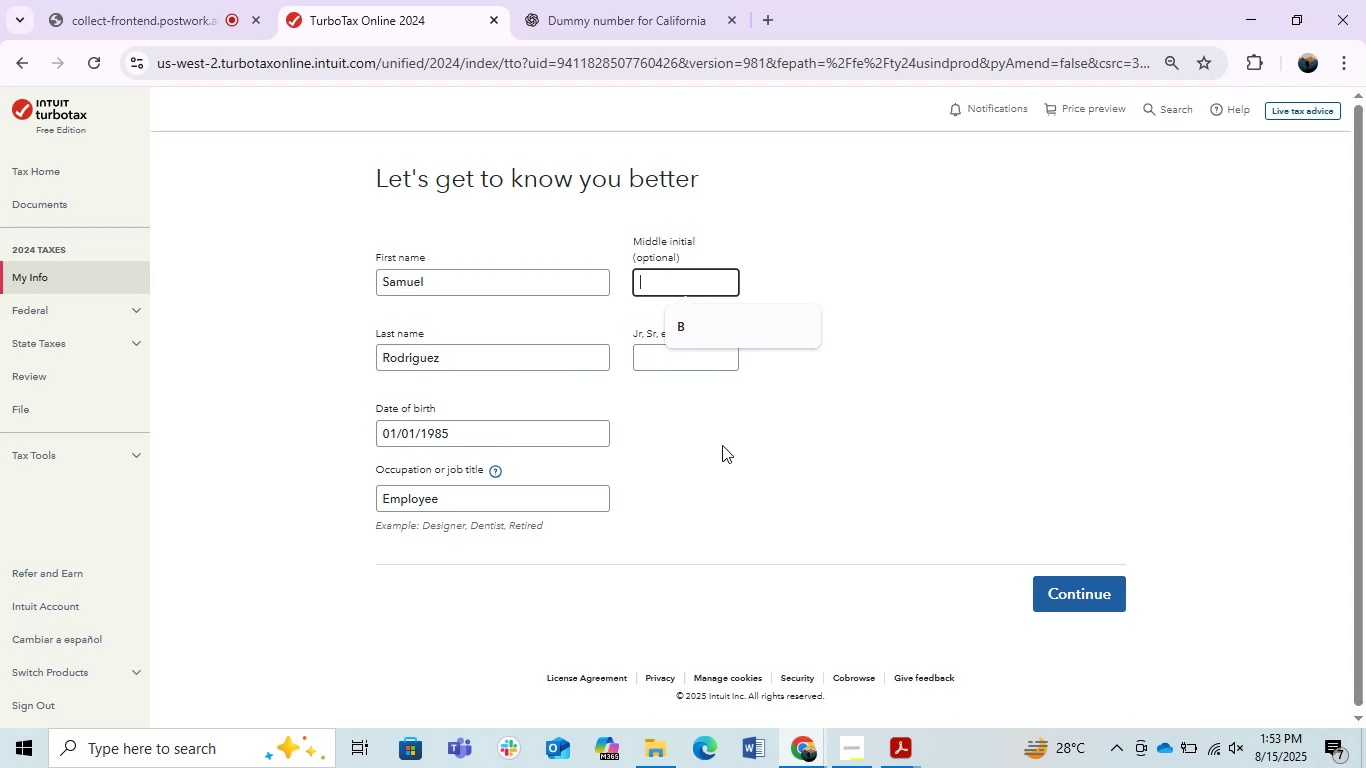 
key(Control+V)
 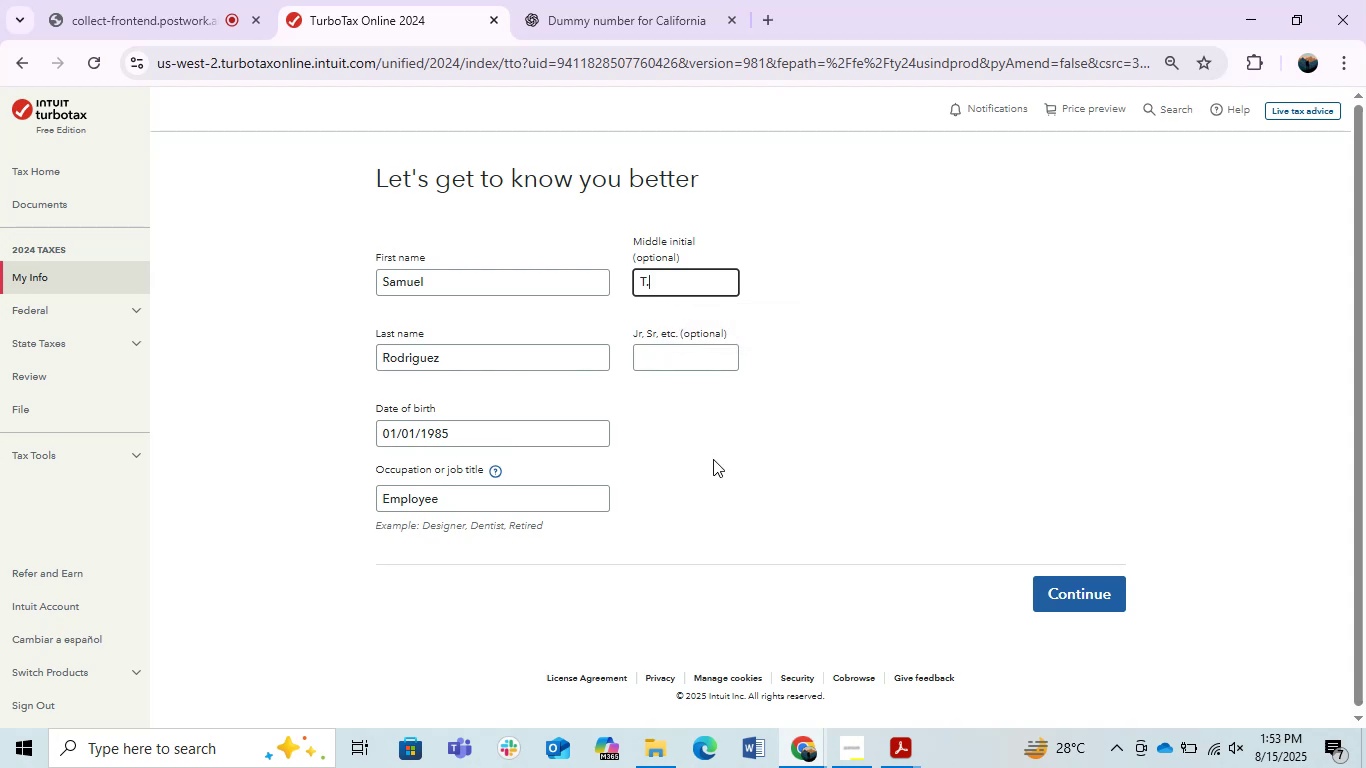 
left_click([688, 476])
 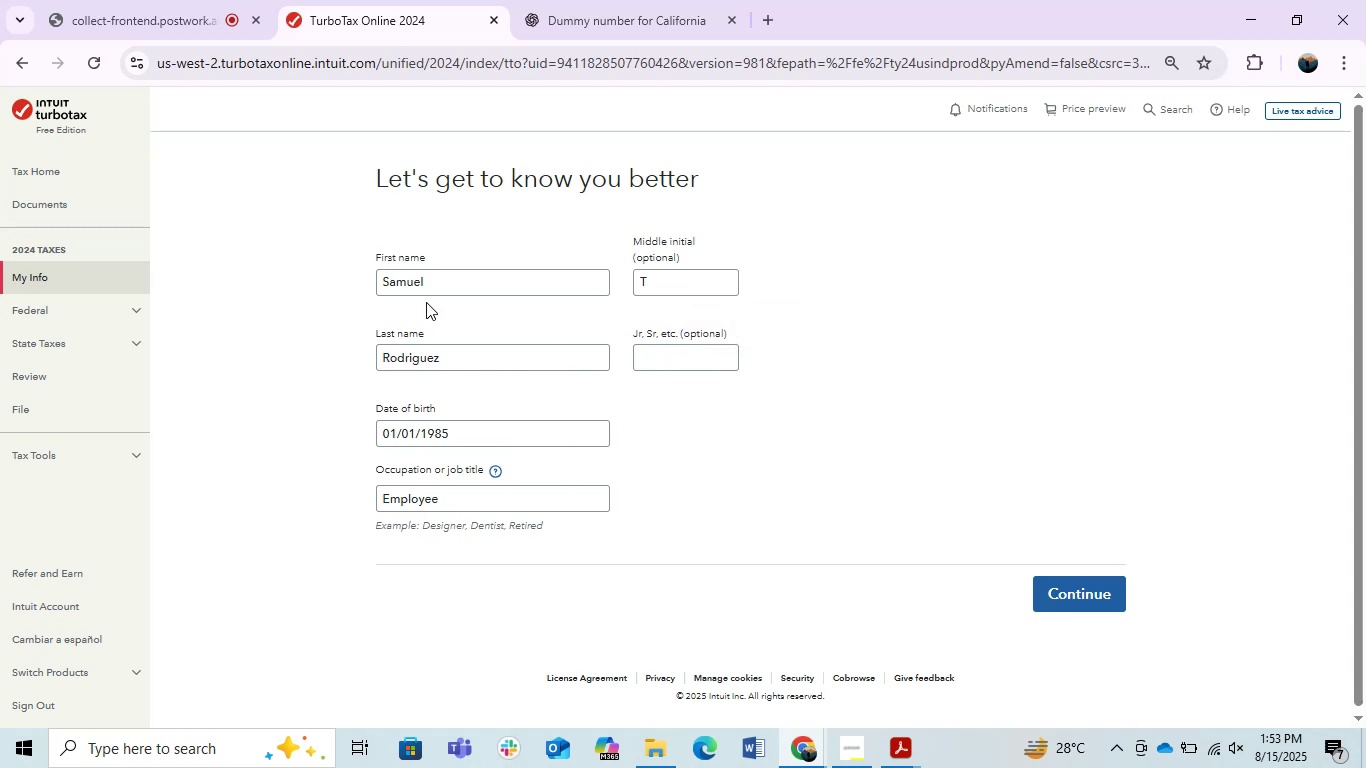 
key(Control+Z)
 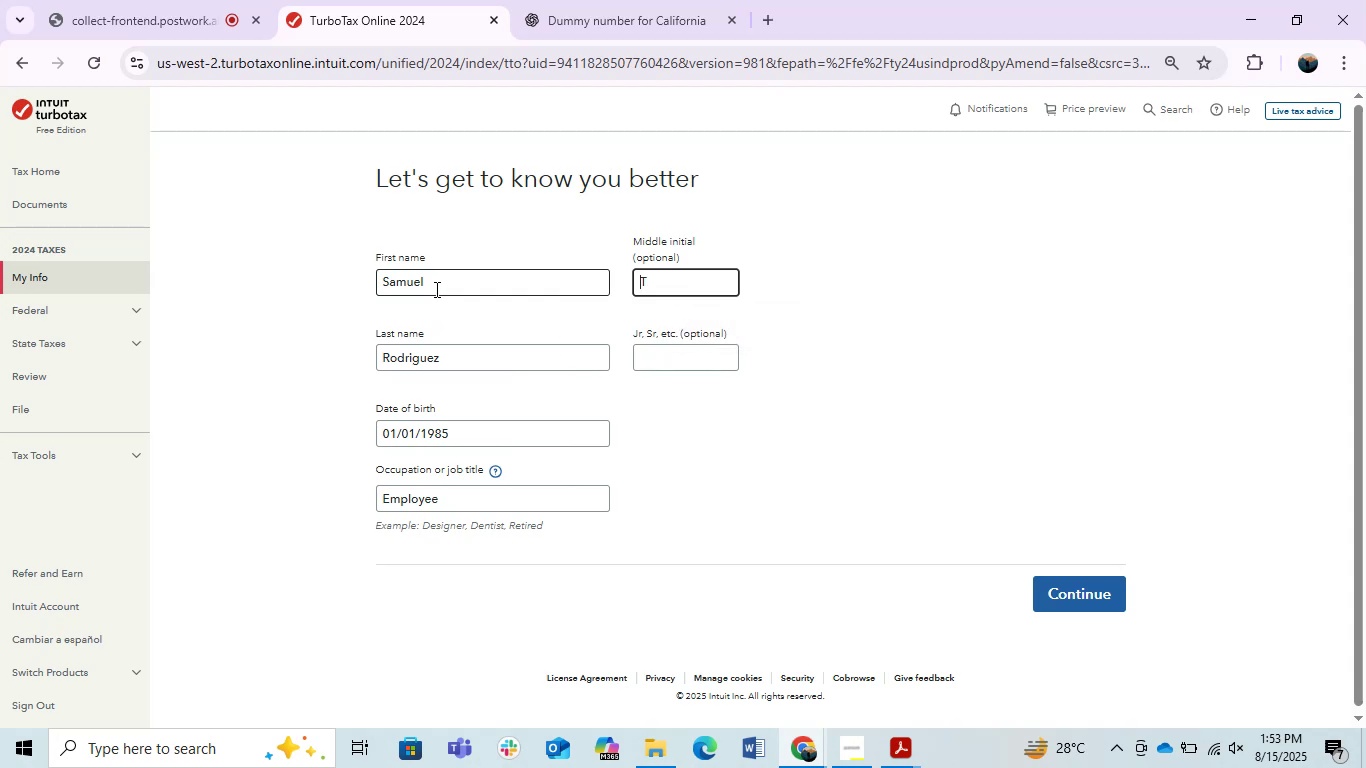 
key(Control+Z)
 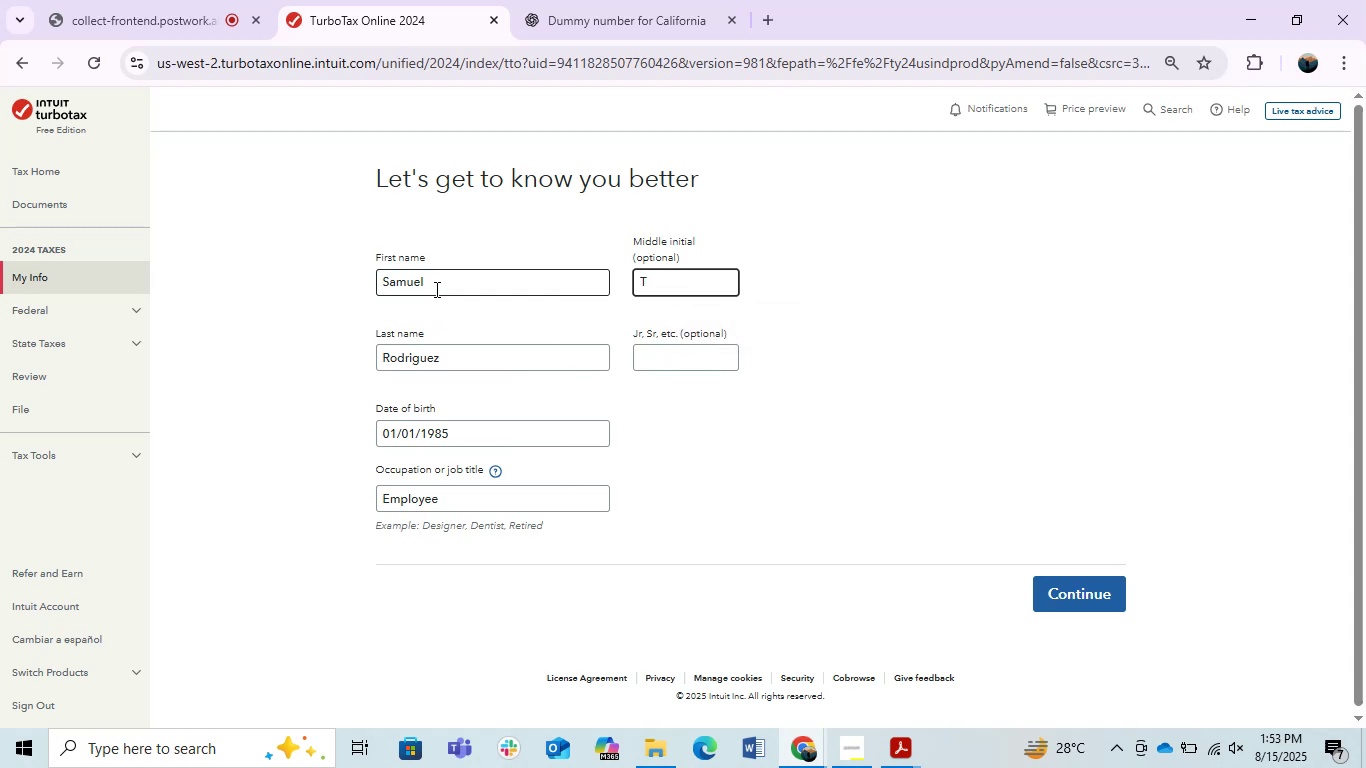 
key(Control+Z)
 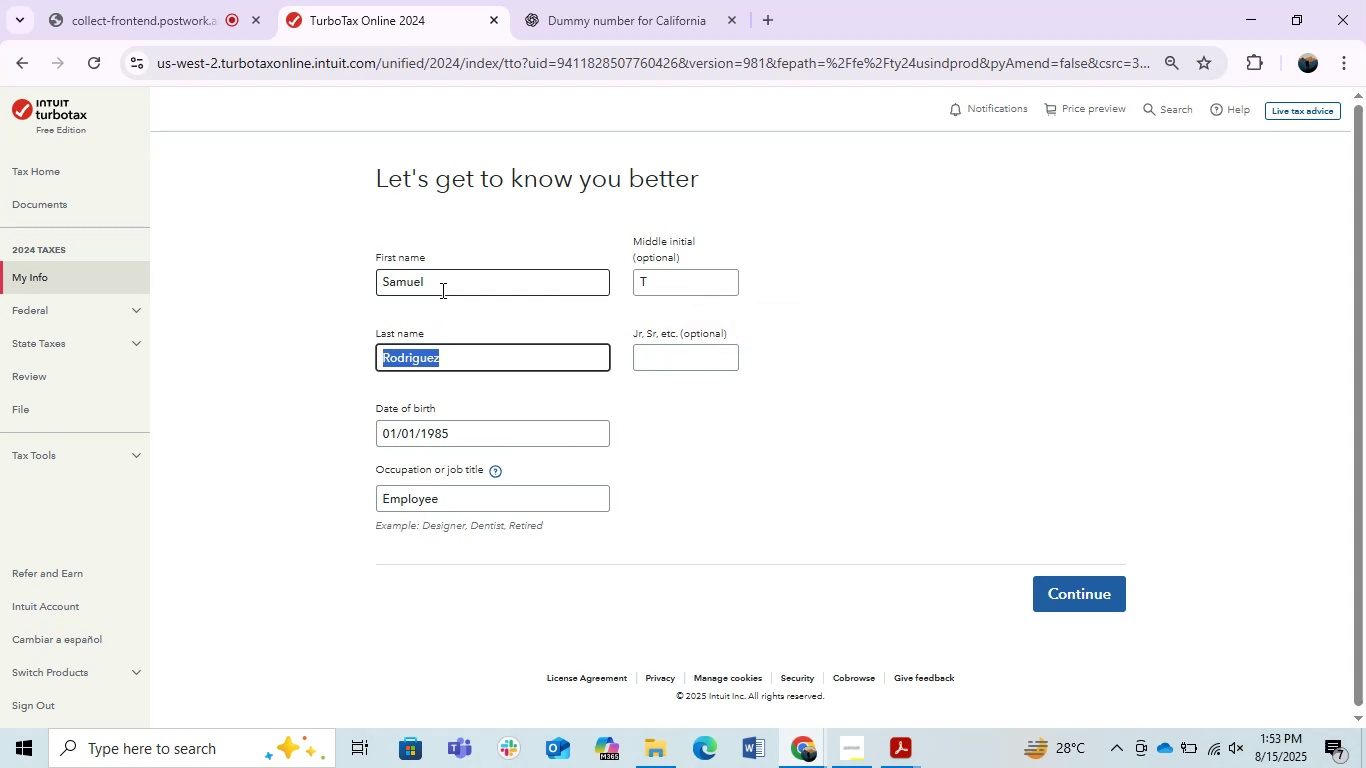 
key(Control+Z)
 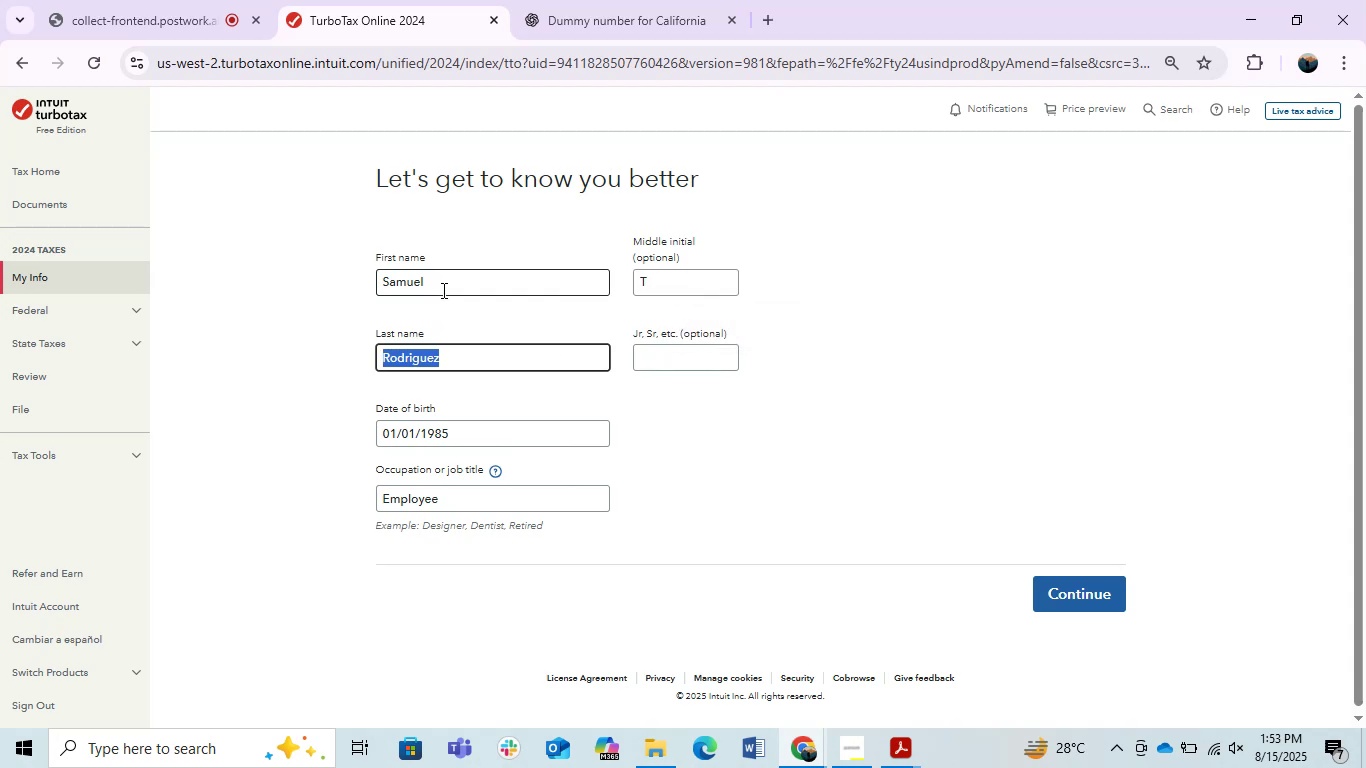 
key(Control+Z)
 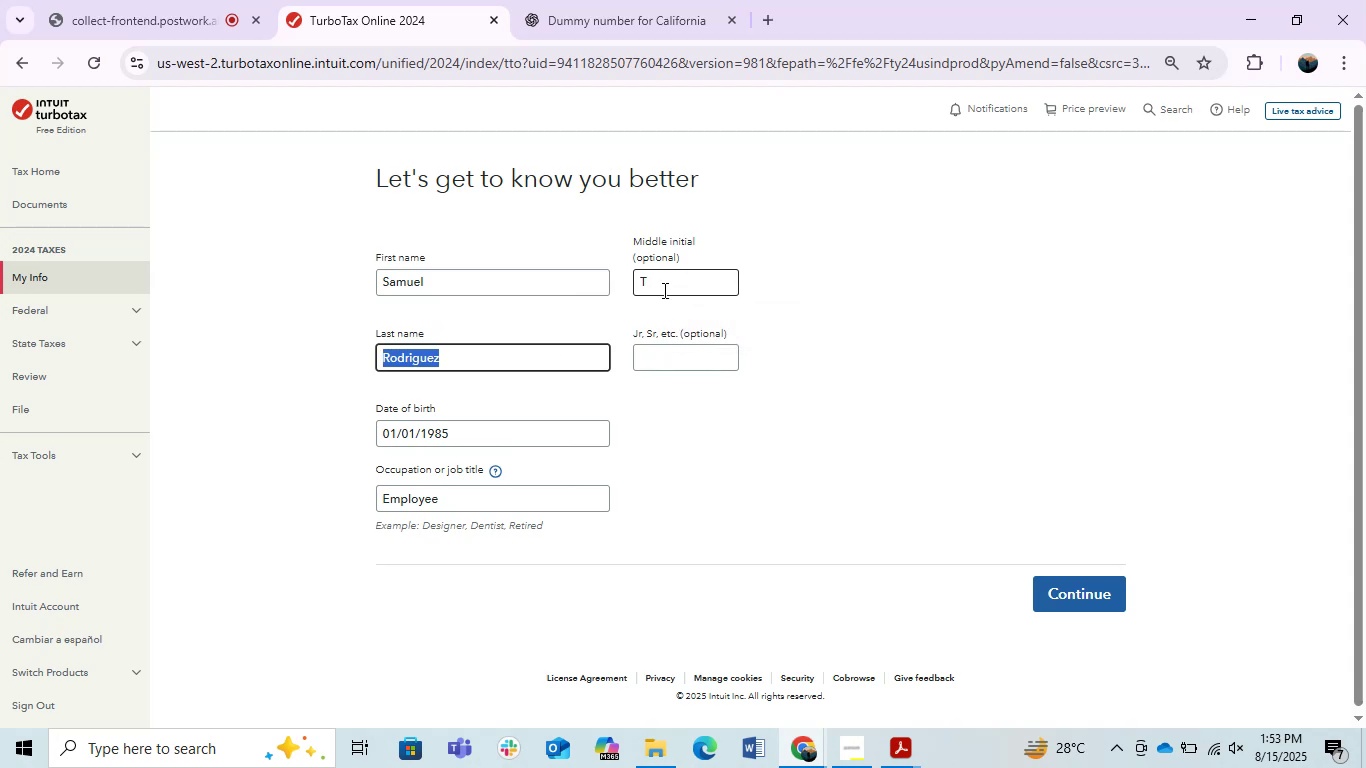 
hold_key(key=ControlLeft, duration=0.43)
 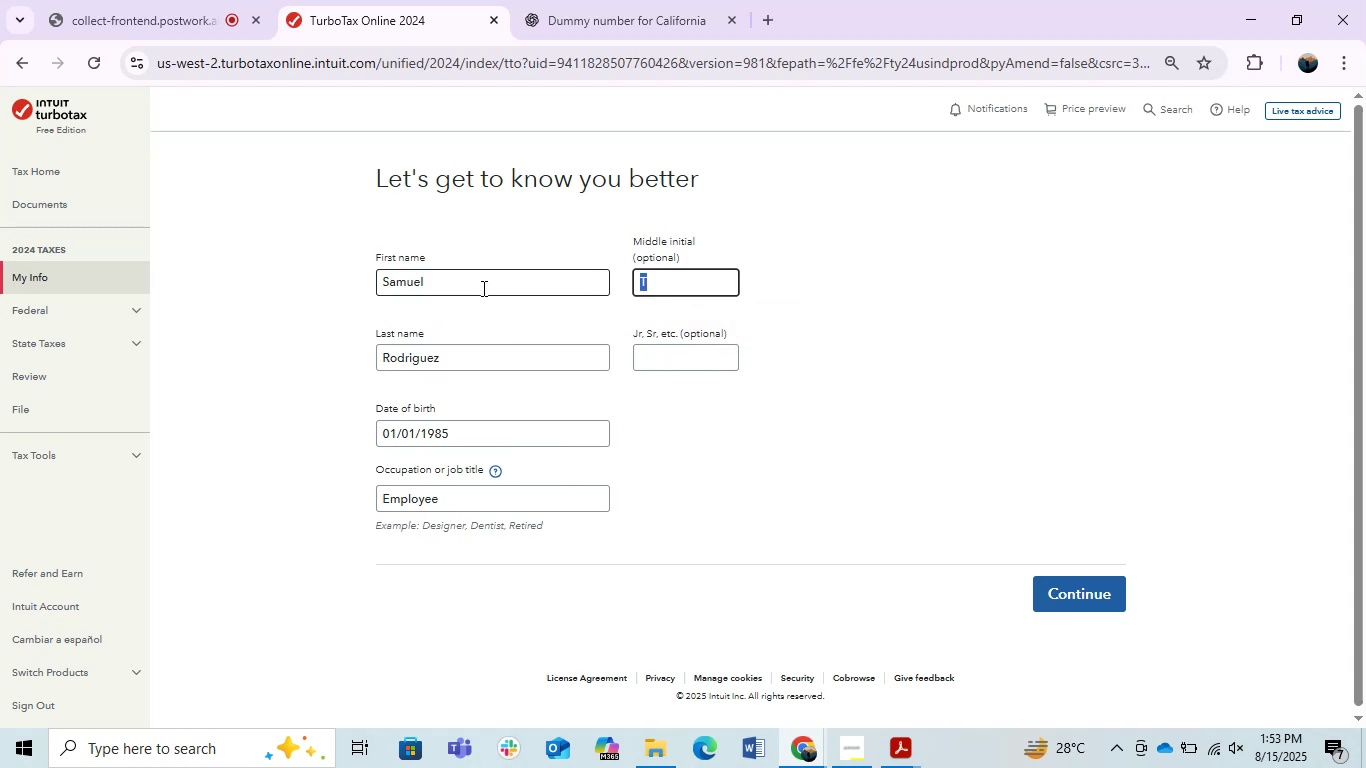 
left_click([482, 288])
 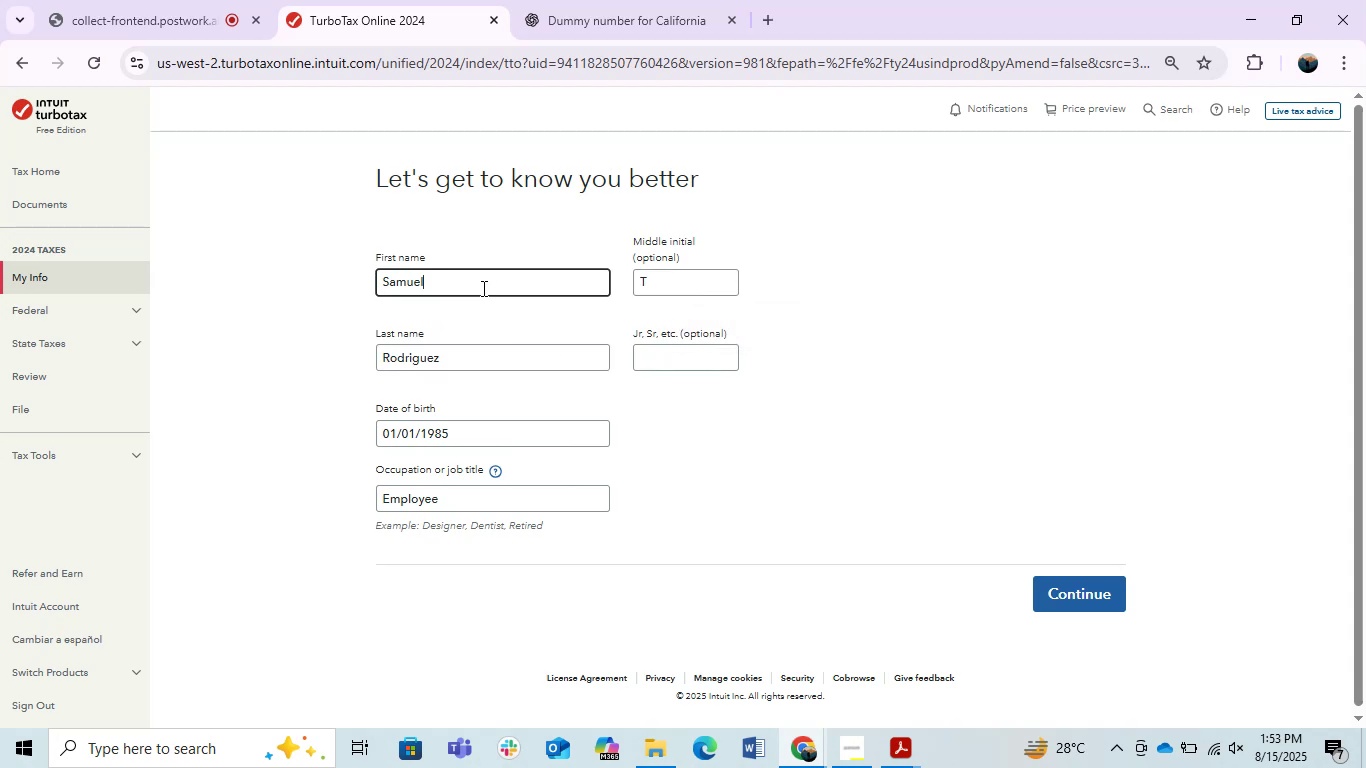 
key(Control+Z)
 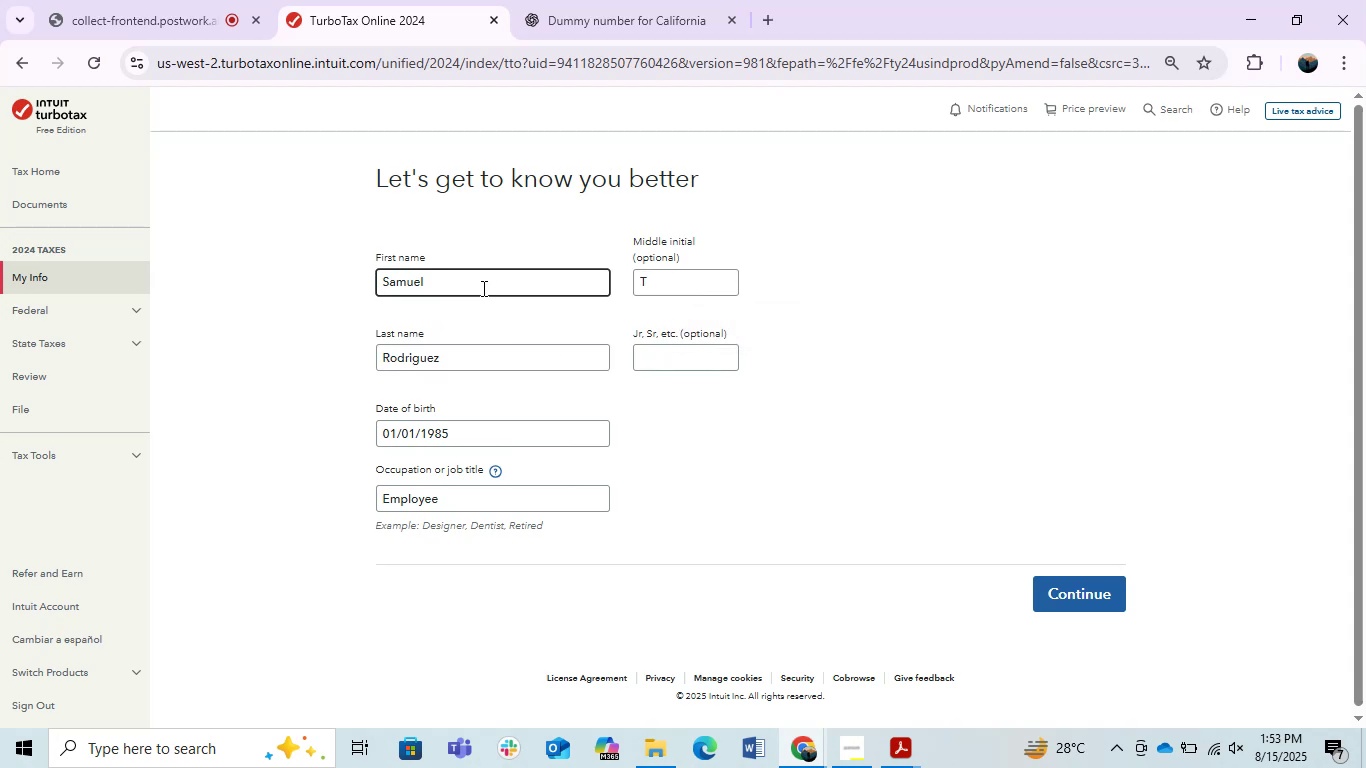 
key(Control+Z)
 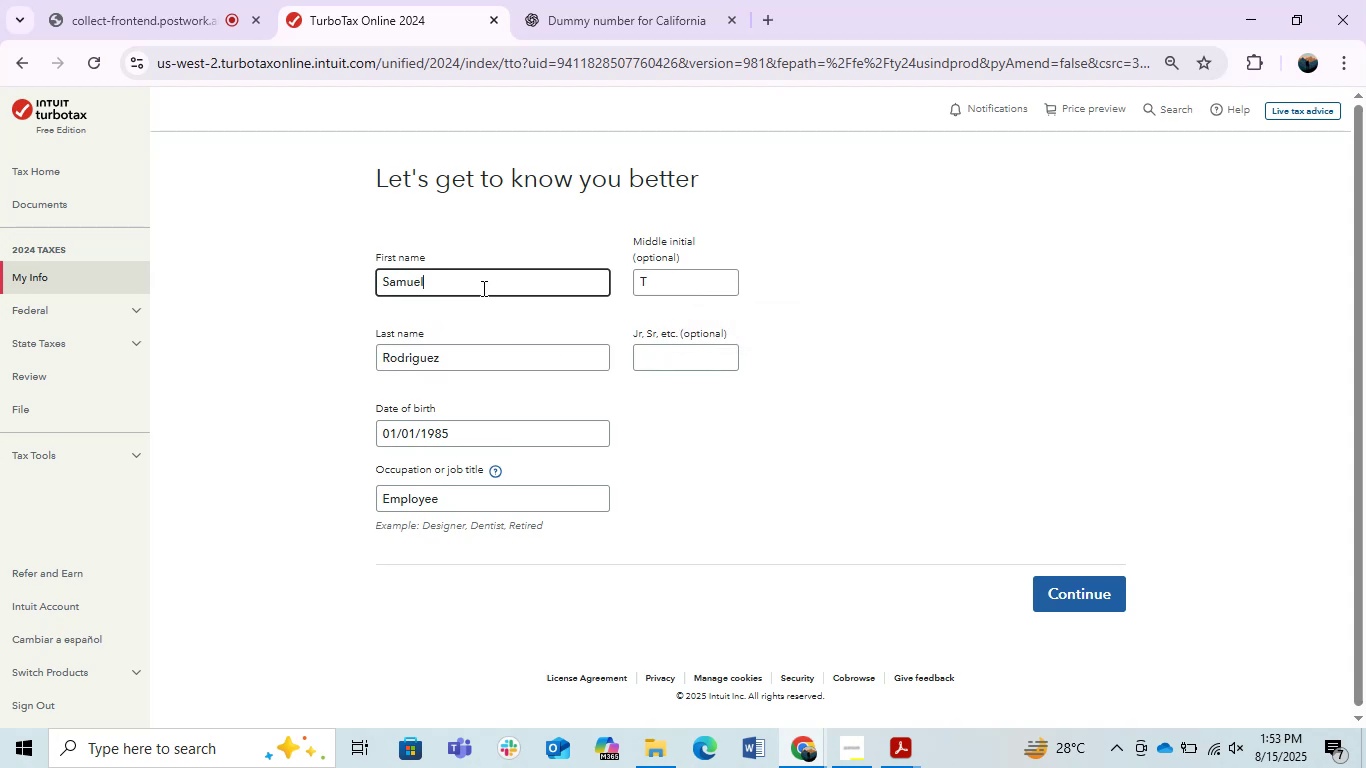 
key(Control+Z)
 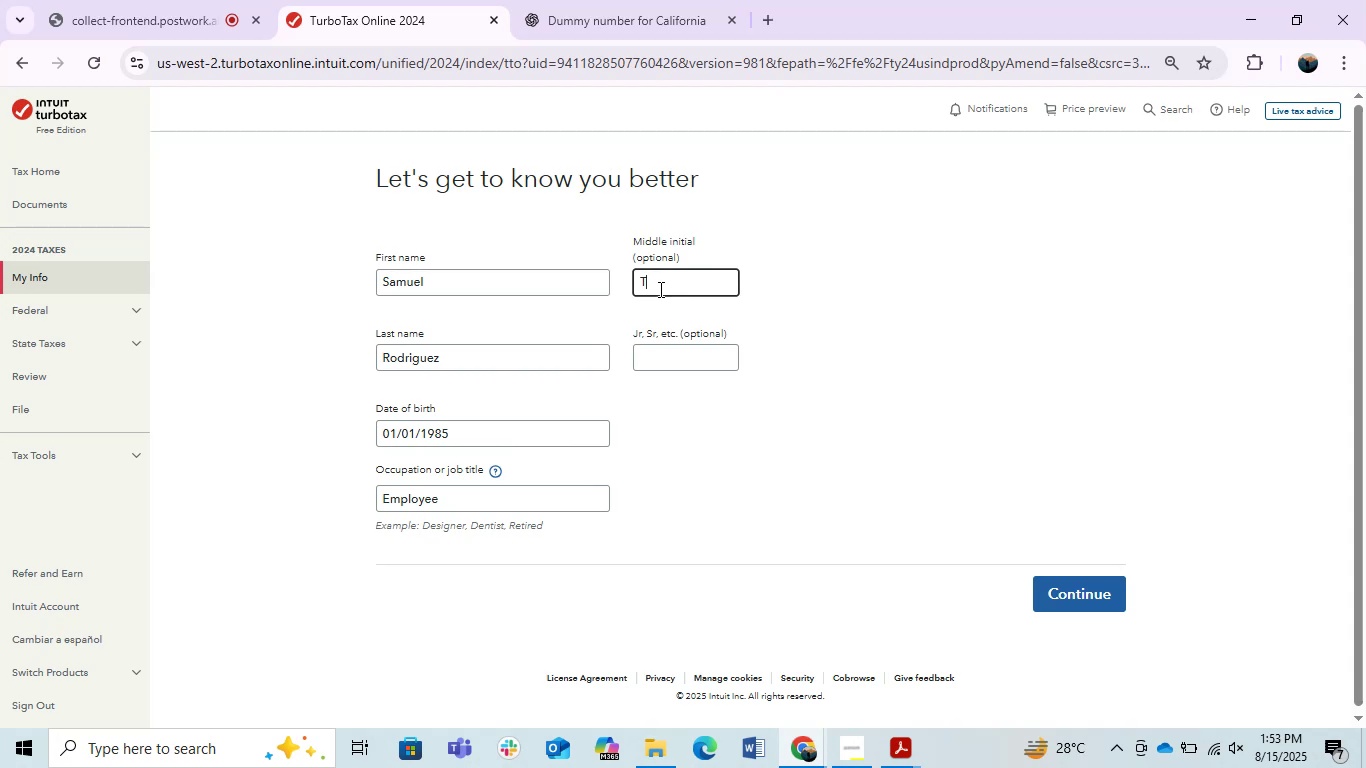 
double_click([659, 289])
 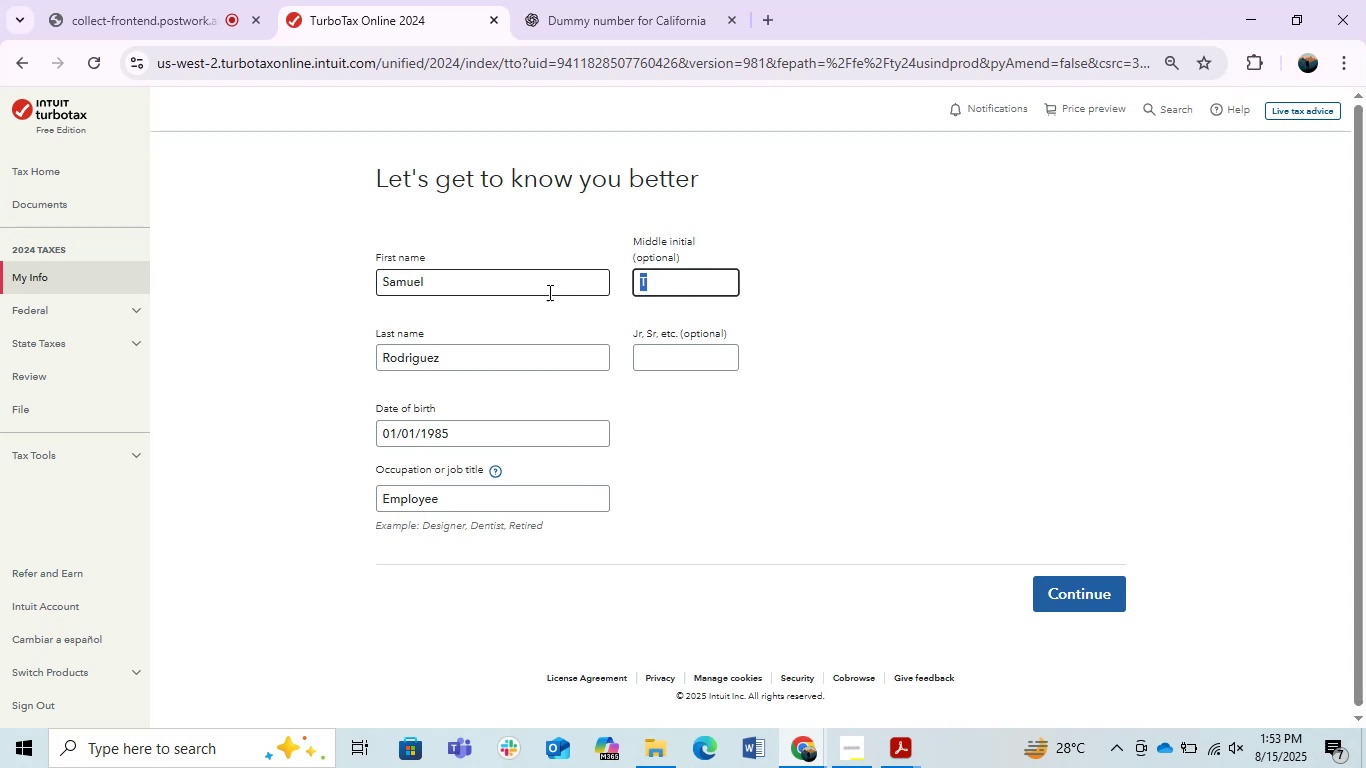 
triple_click([546, 292])
 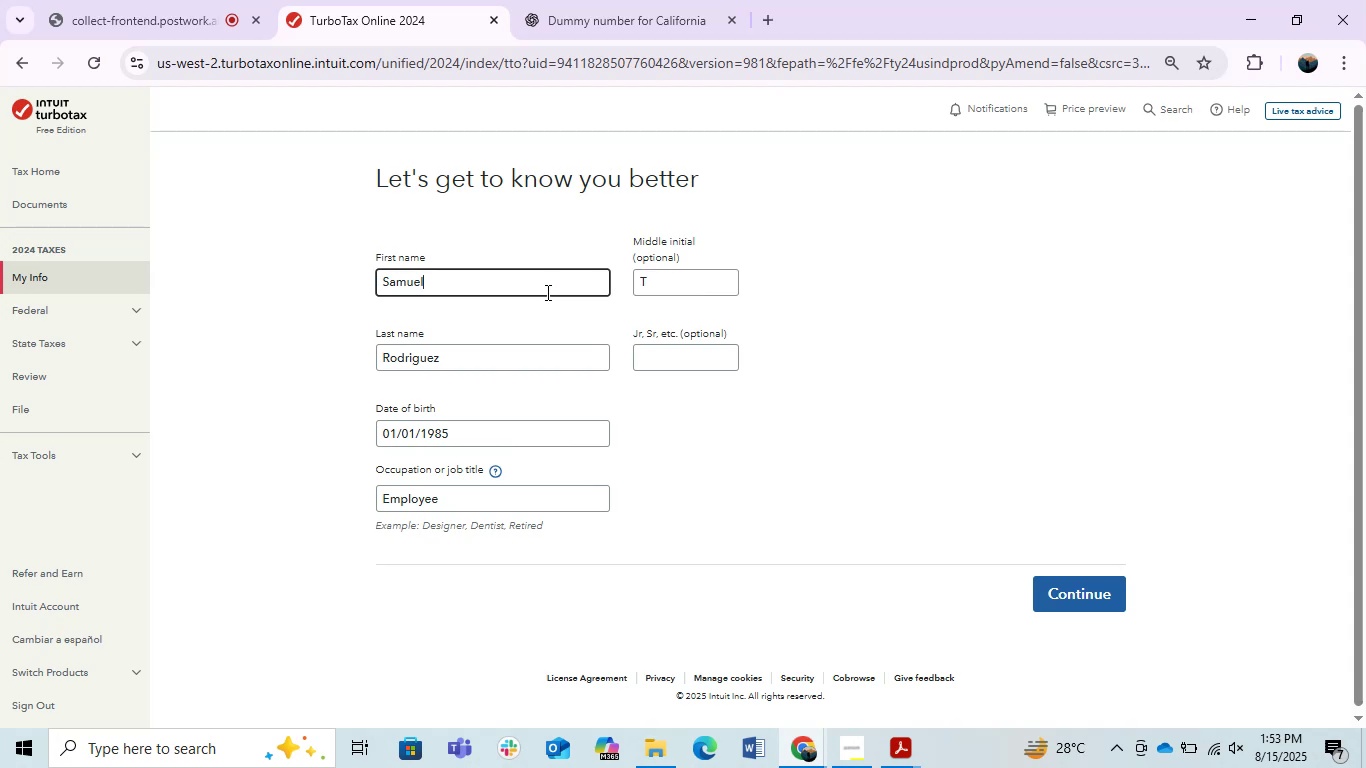 
triple_click([546, 292])
 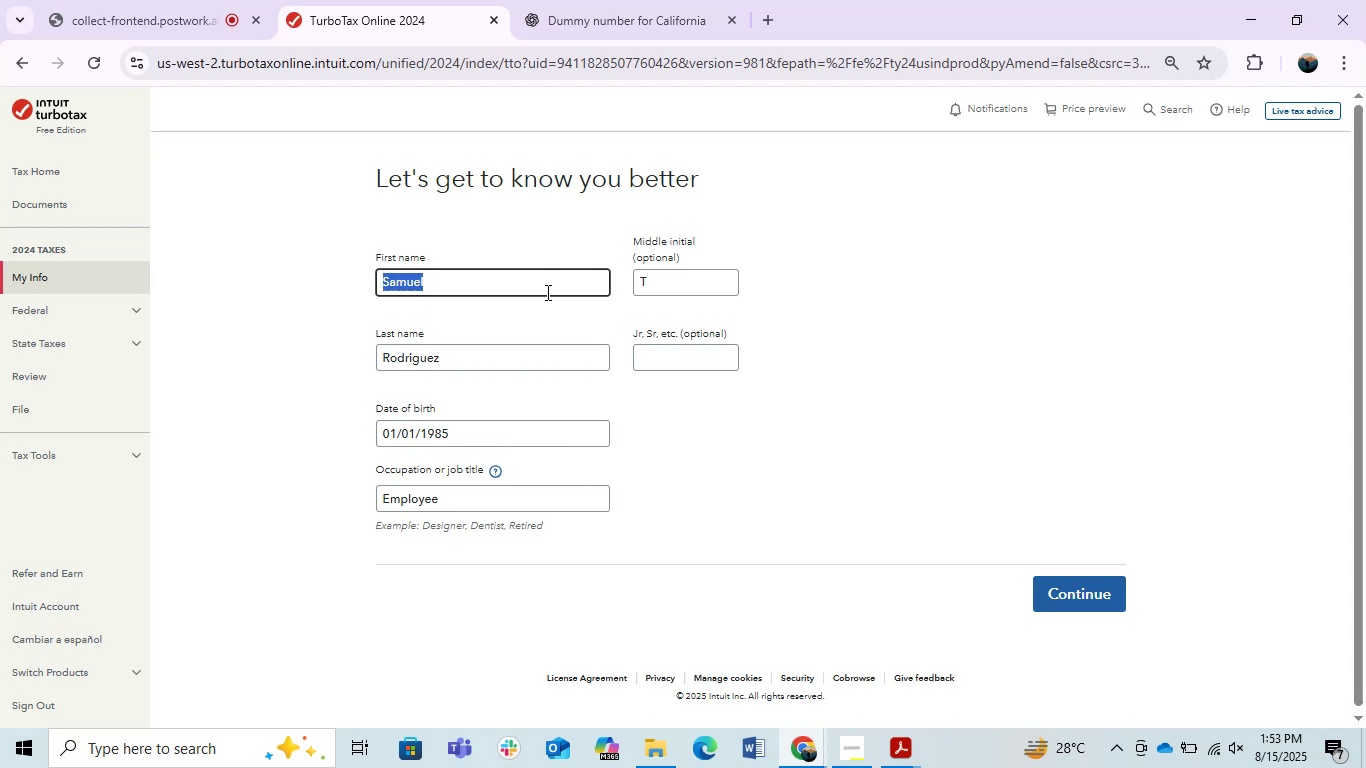 
triple_click([546, 292])
 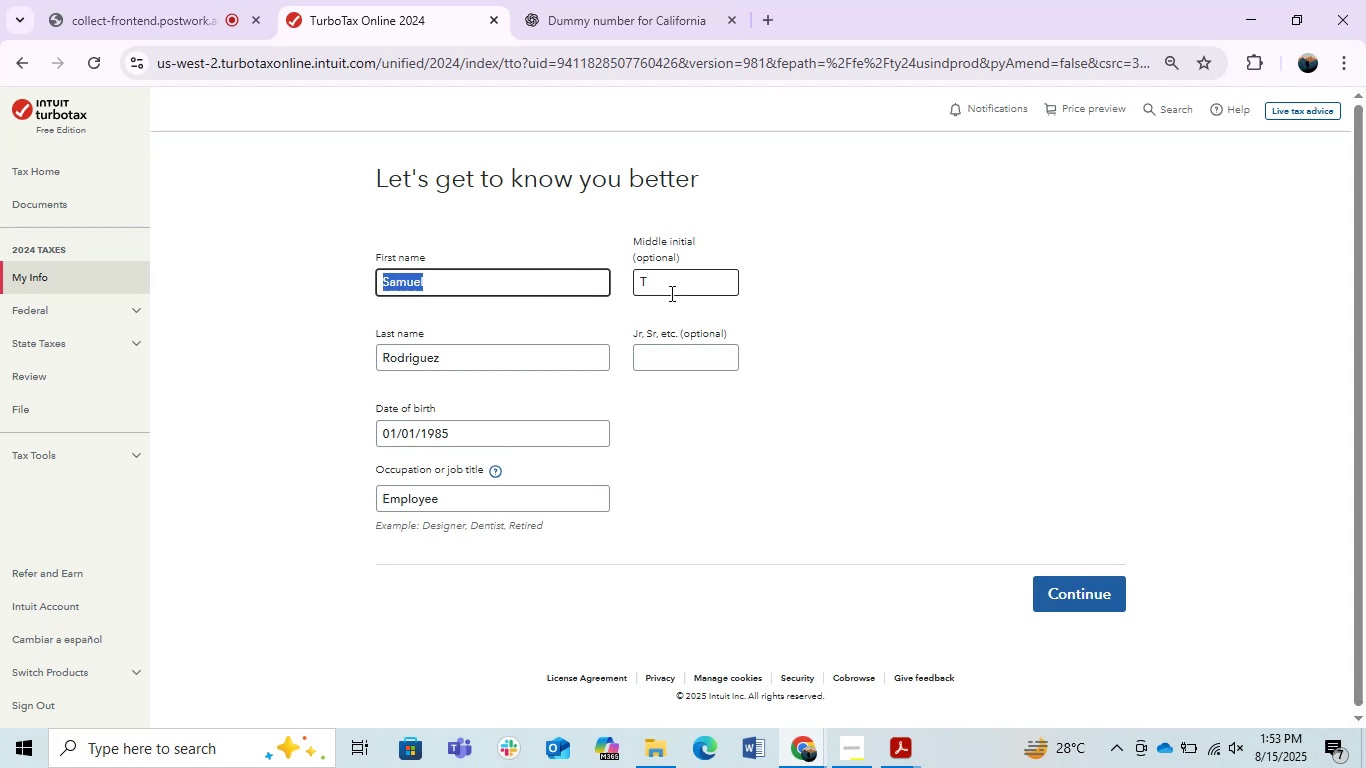 
triple_click([670, 293])
 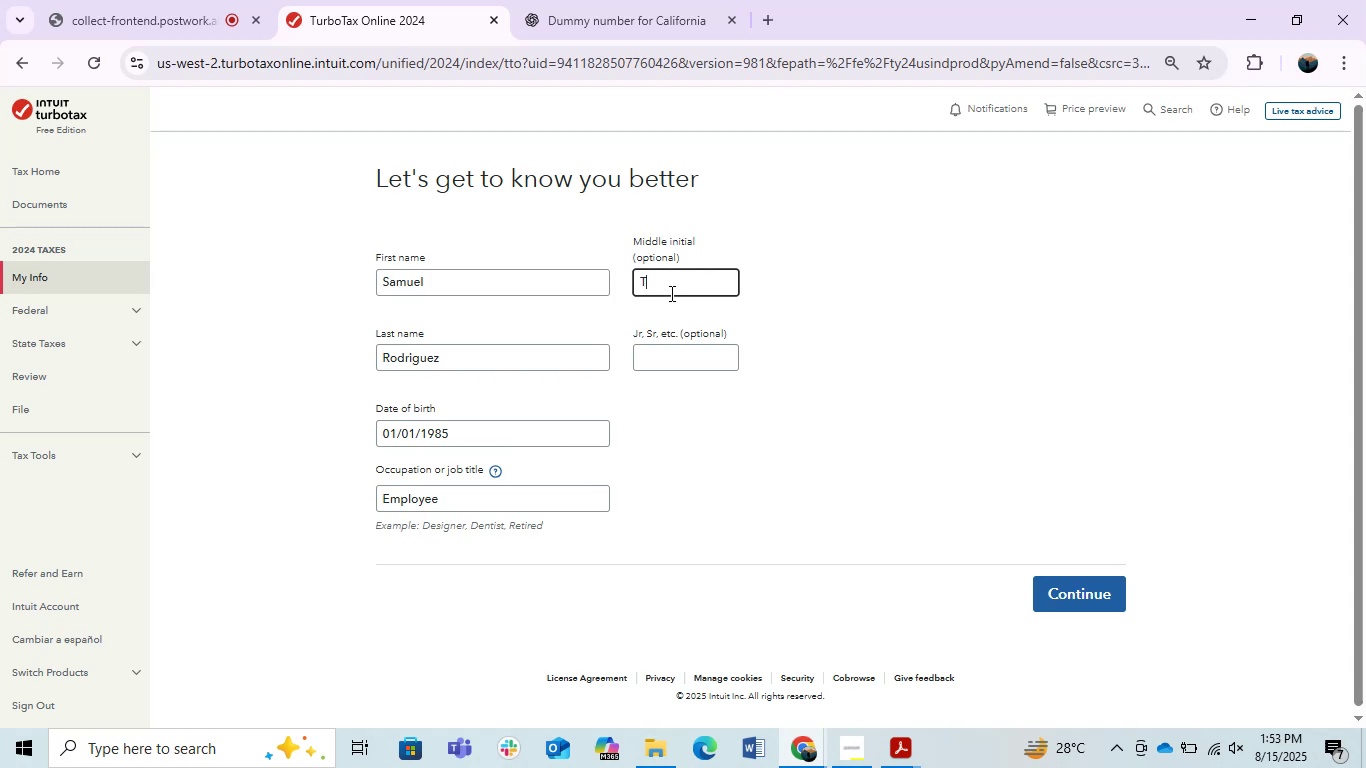 
key(Control+X)
 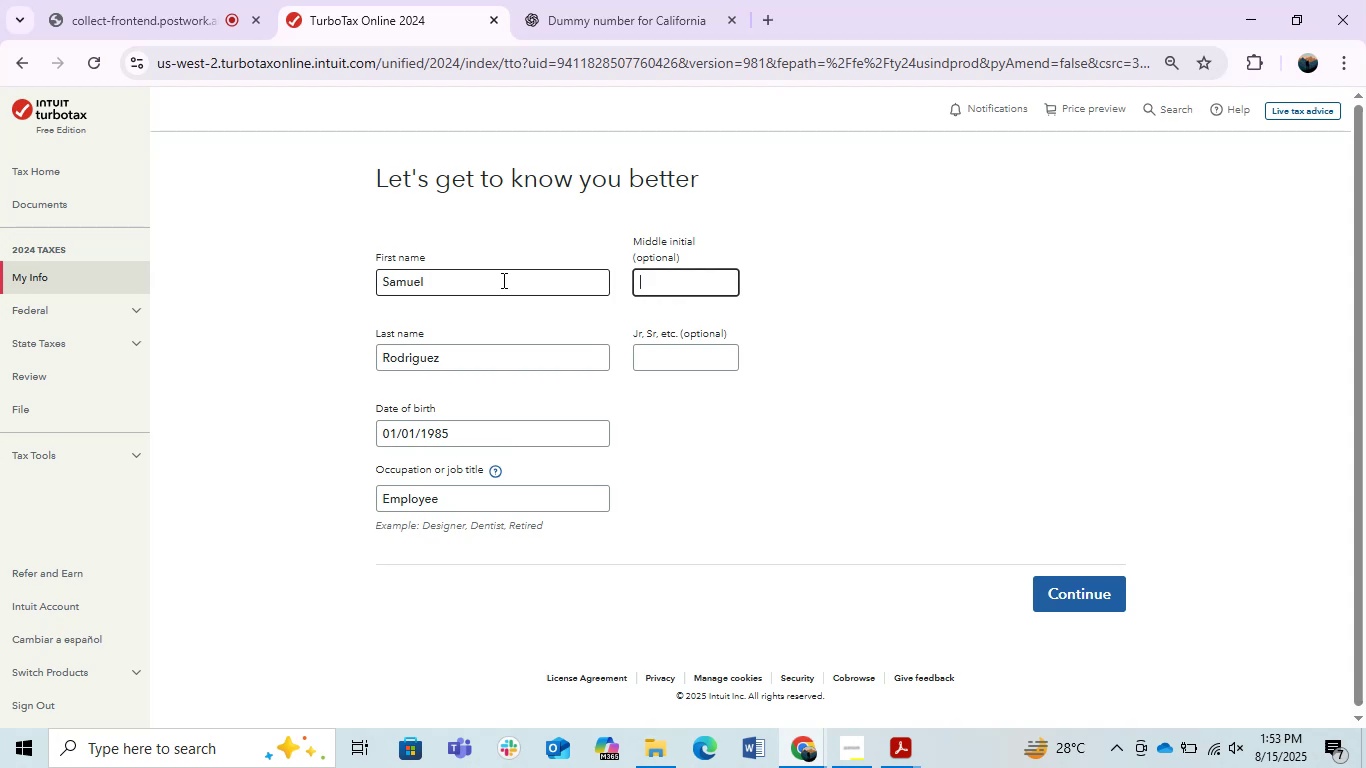 
left_click([502, 280])
 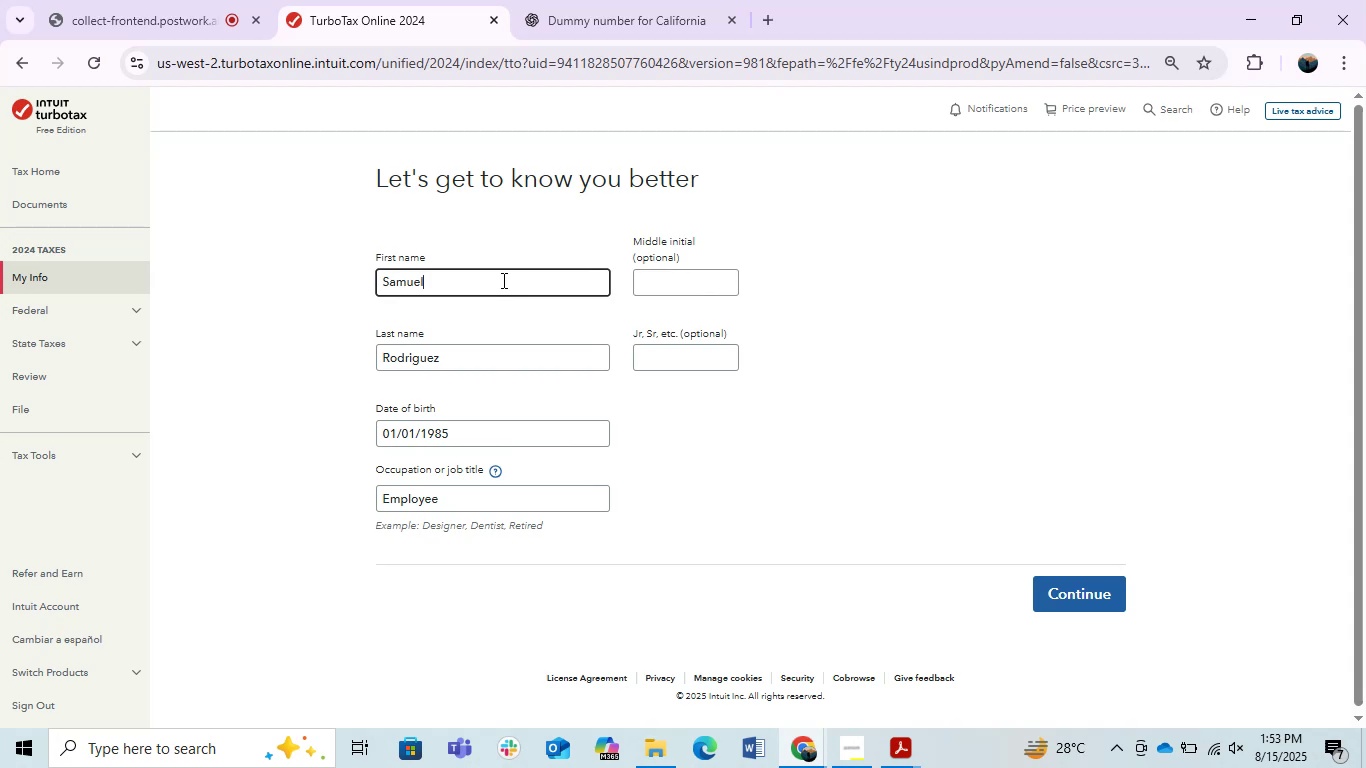 
key(Control+C)
 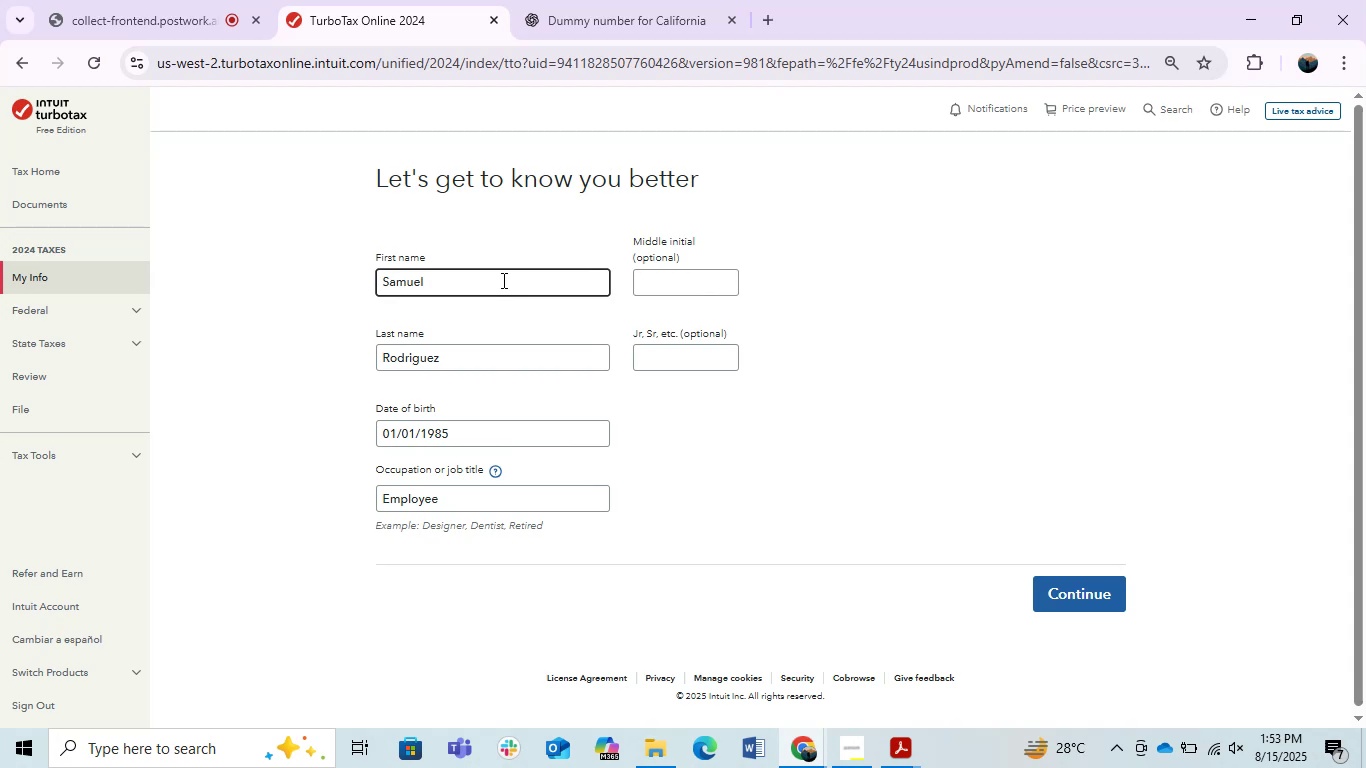 
left_click([502, 280])
 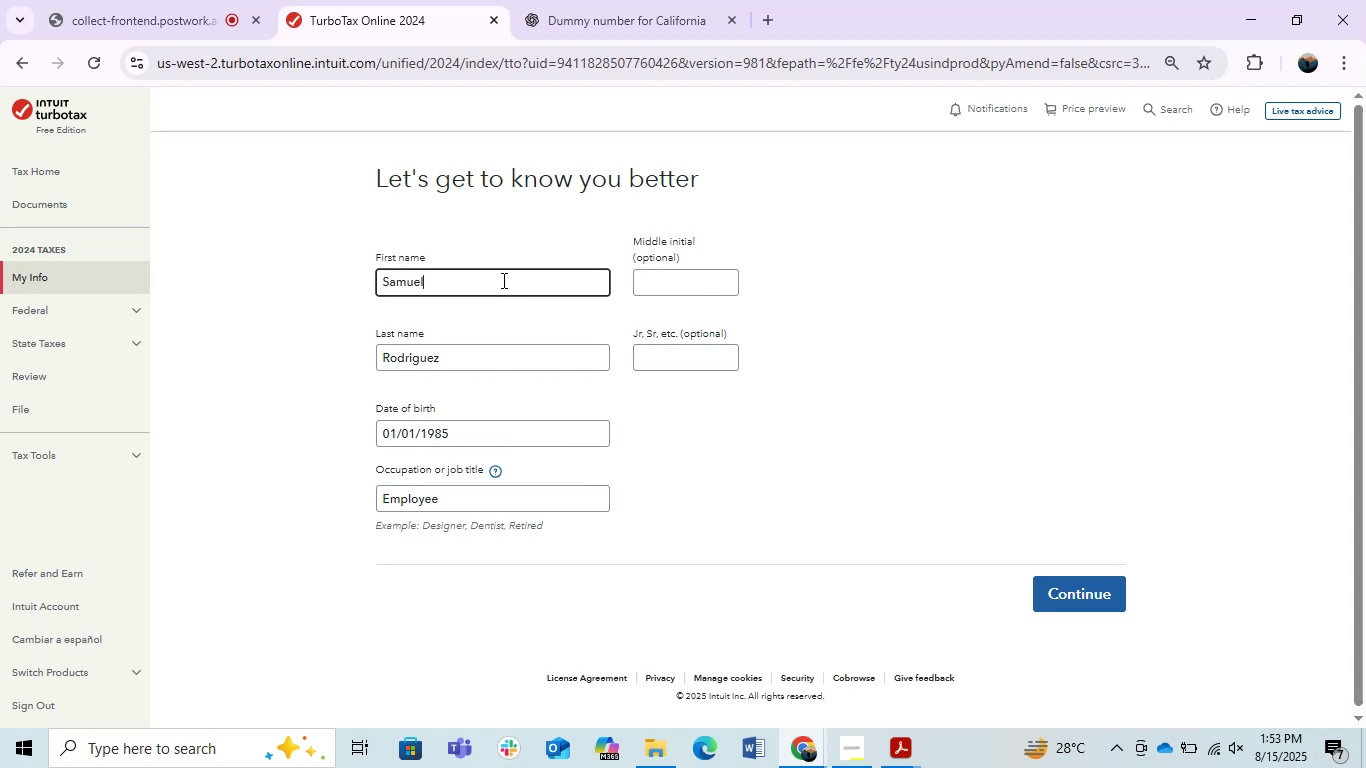 
key(Space)
 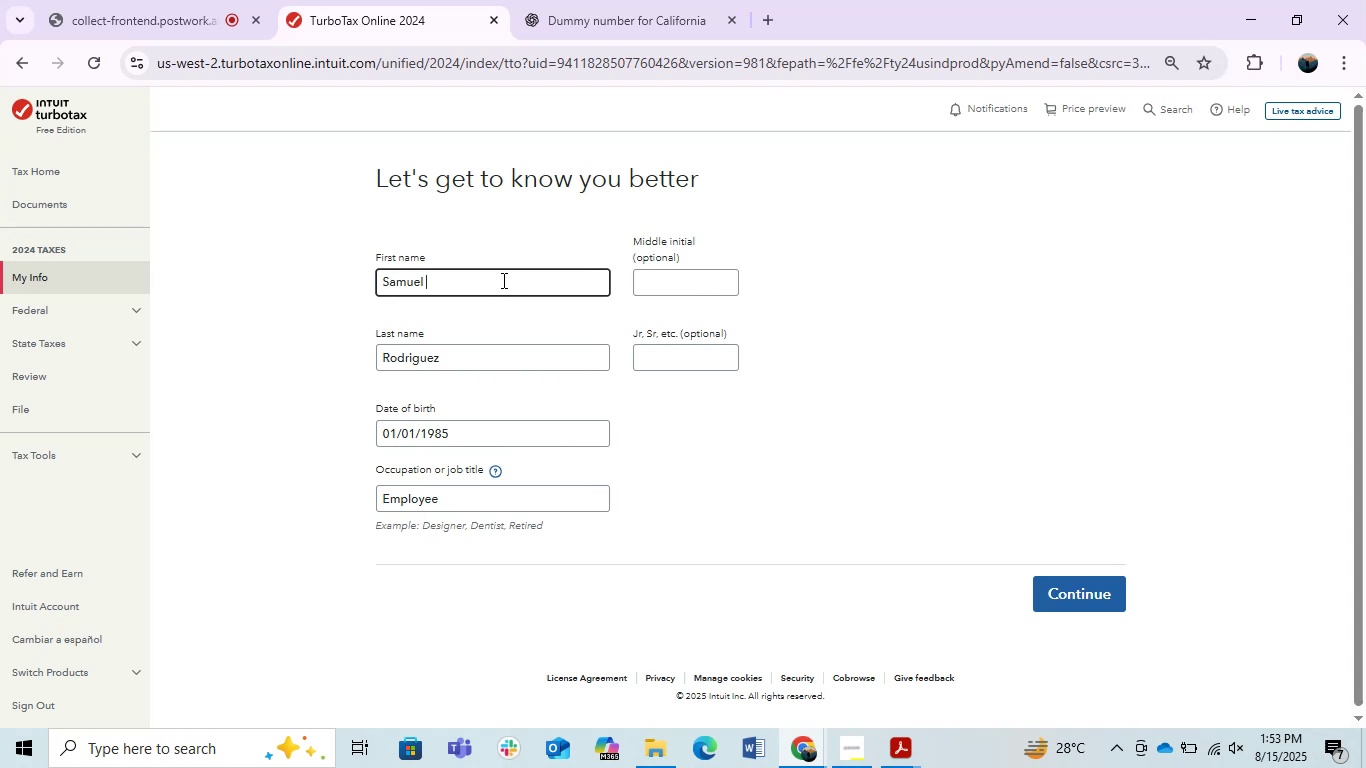 
key(Control+V)
 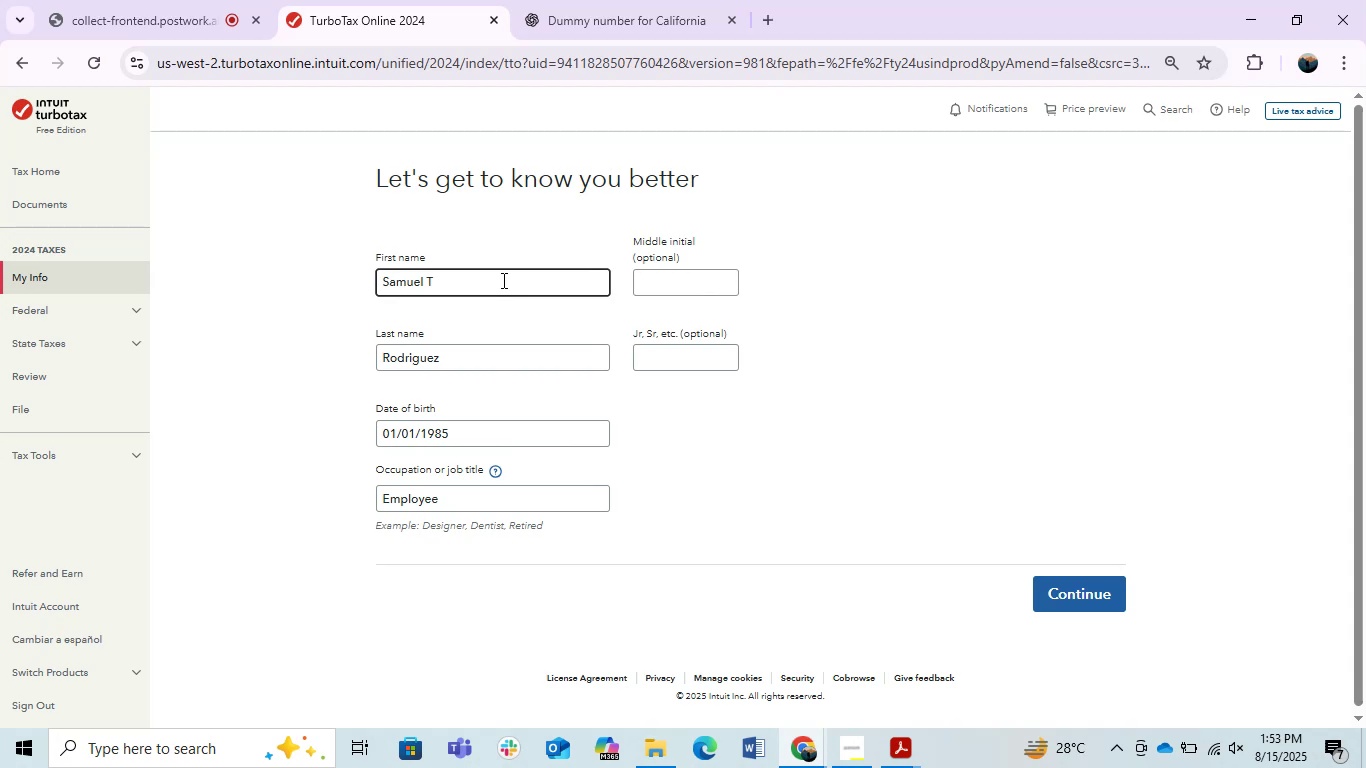 
key(Period)
 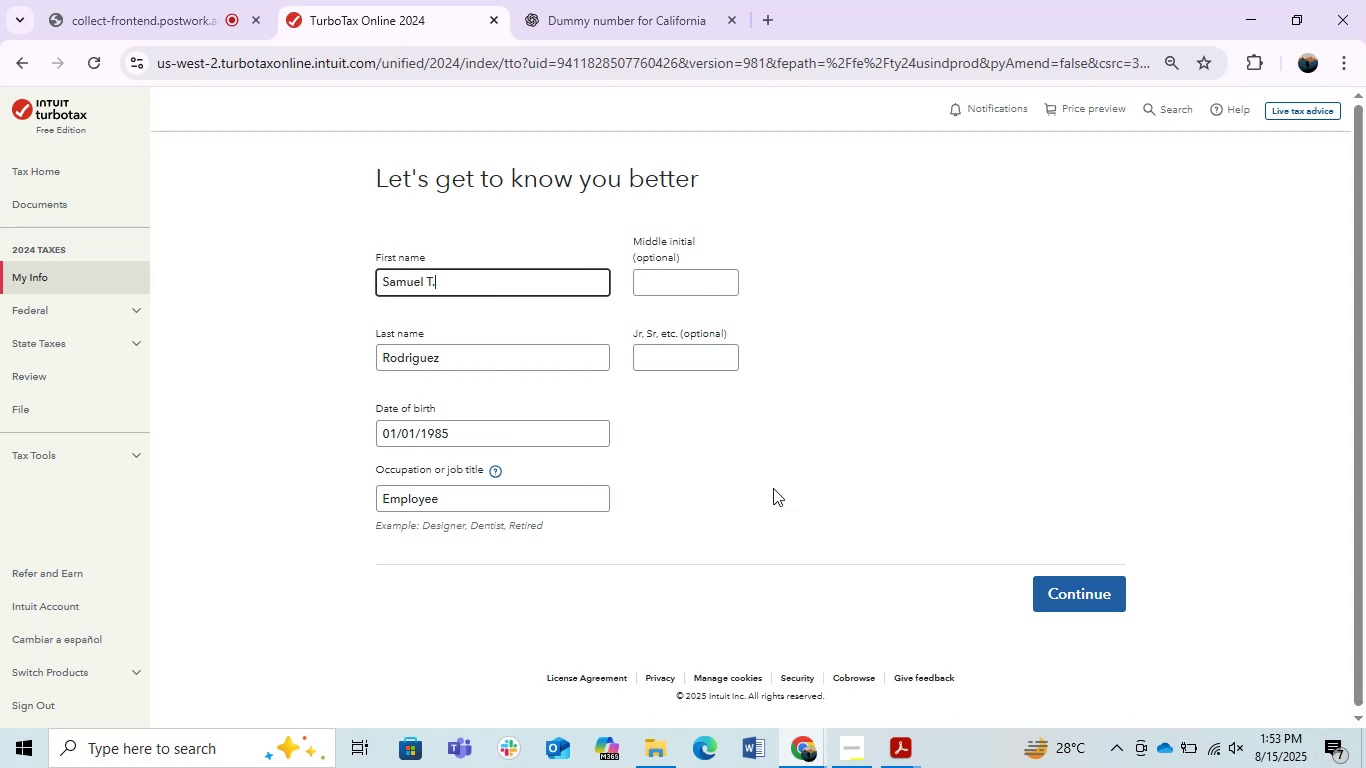 
left_click([781, 499])
 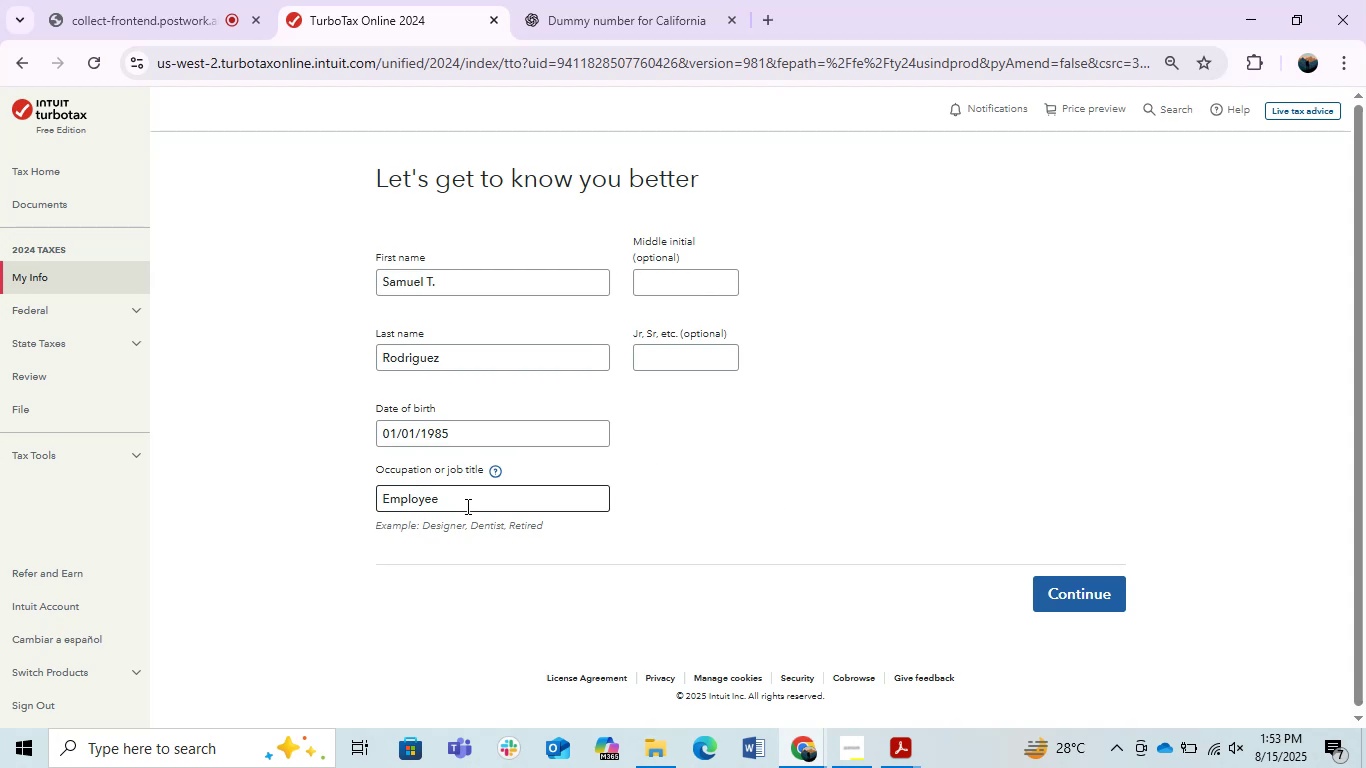 
left_click([813, 448])
 